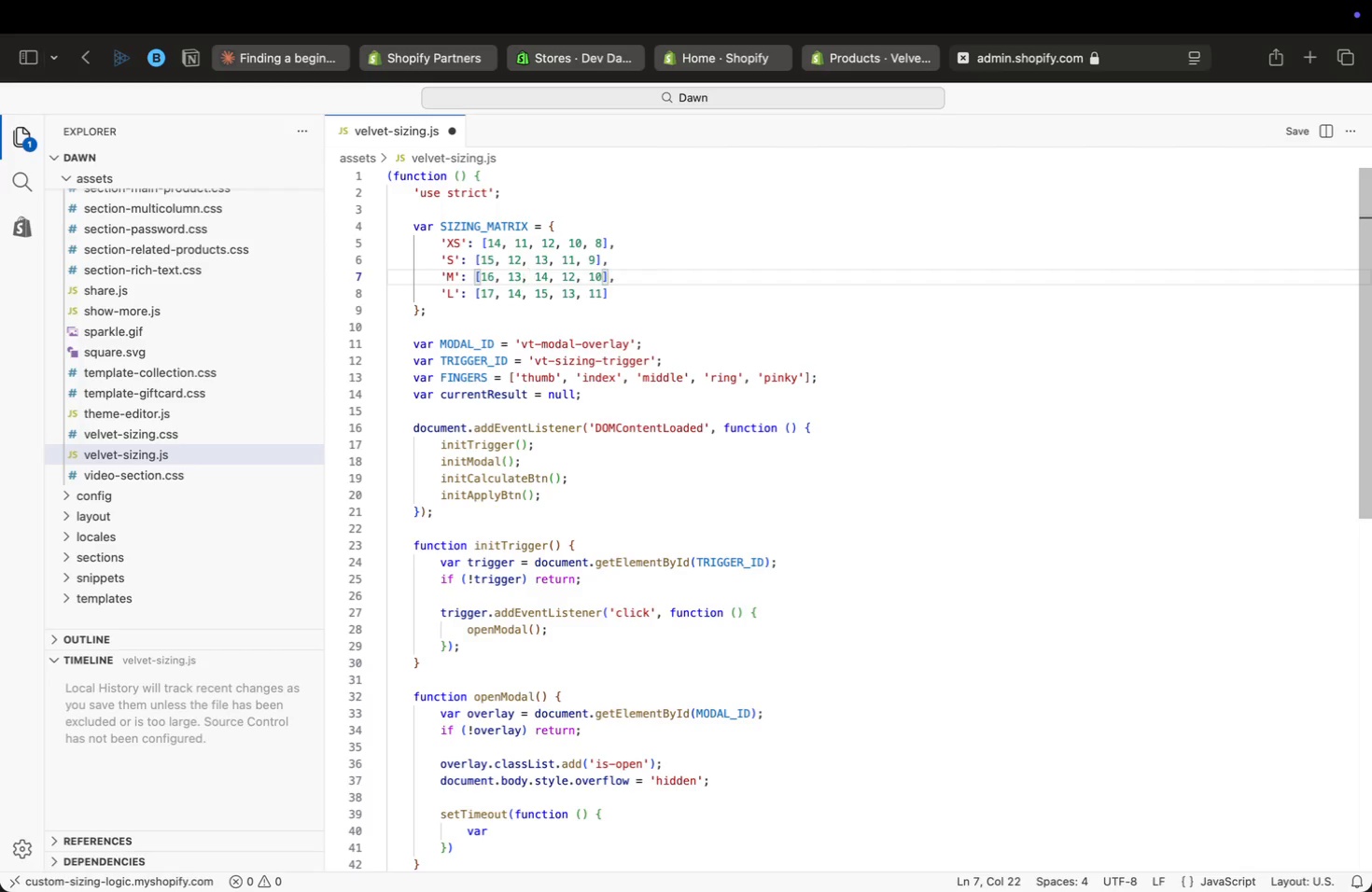 
key(ArrowRight)
 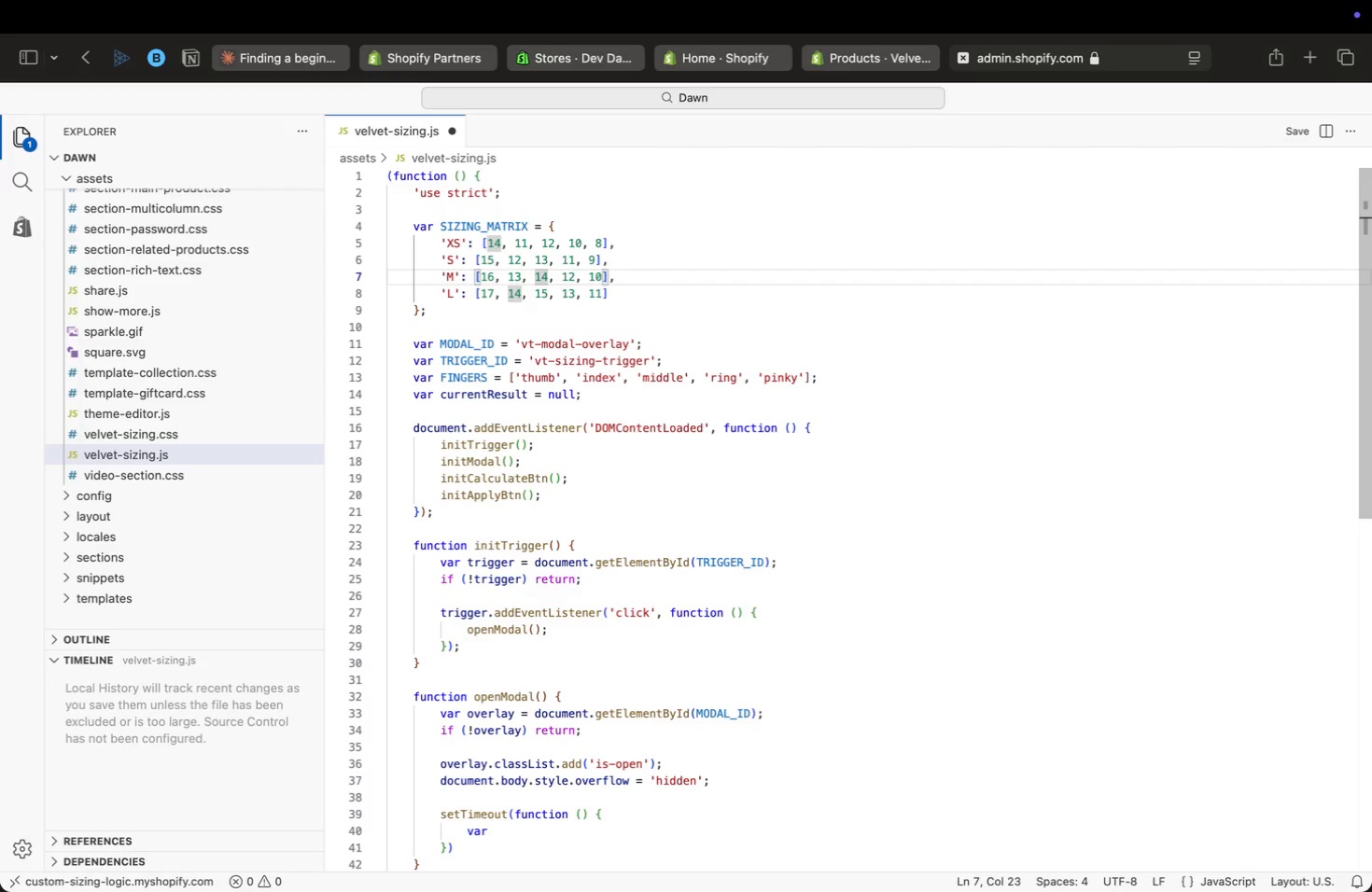 
key(ArrowRight)
 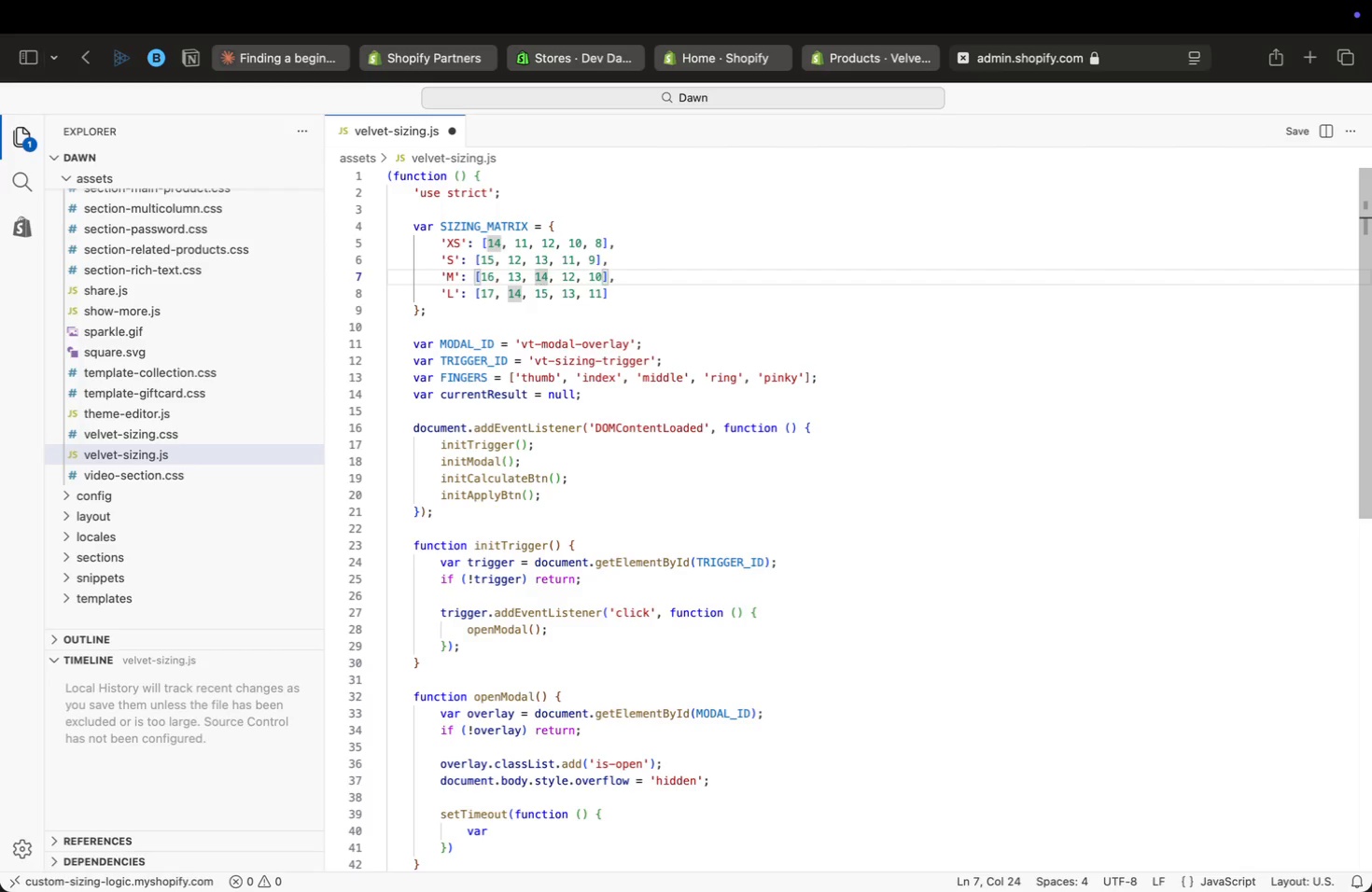 
key(ArrowRight)
 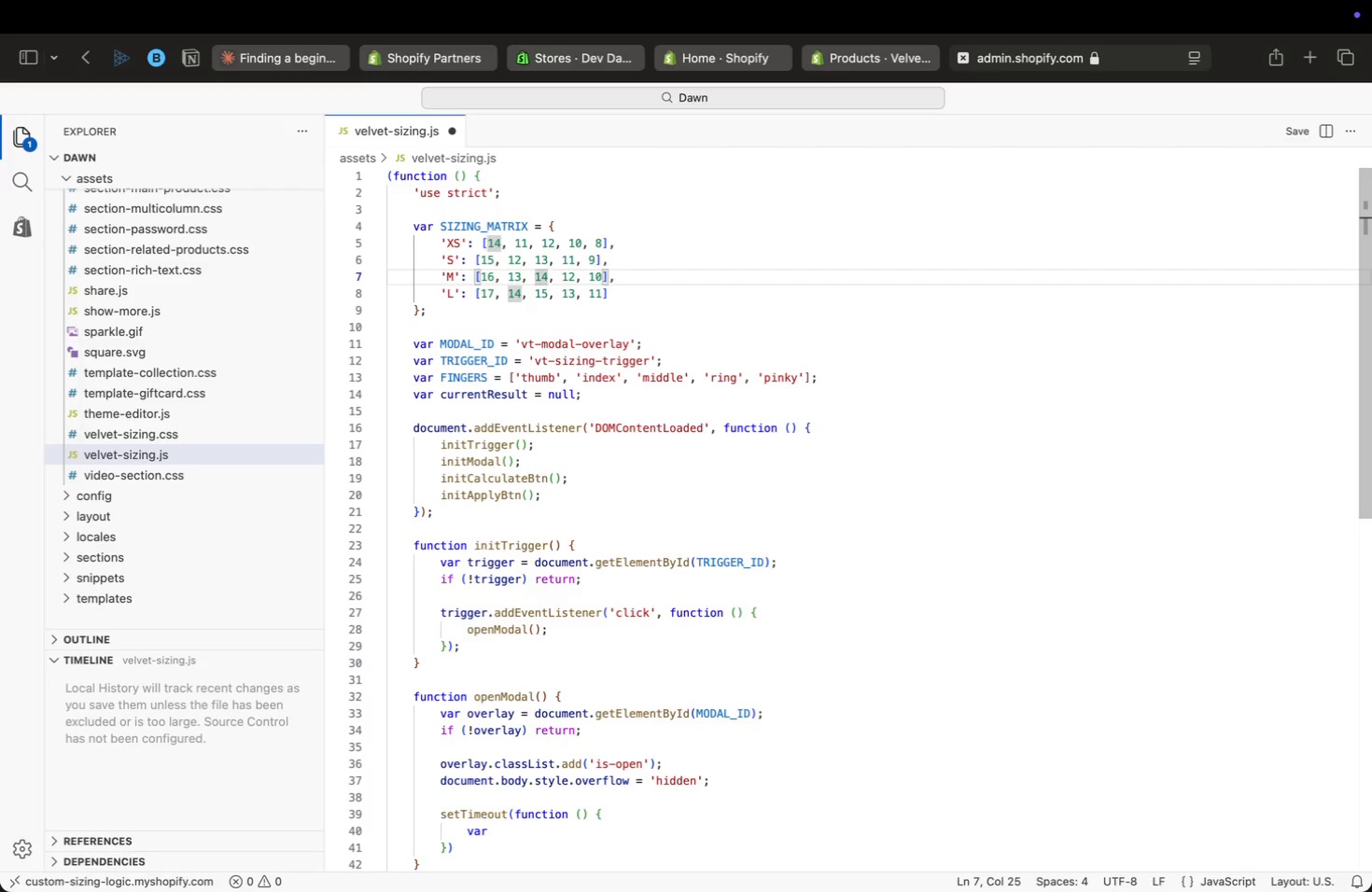 
key(ArrowRight)
 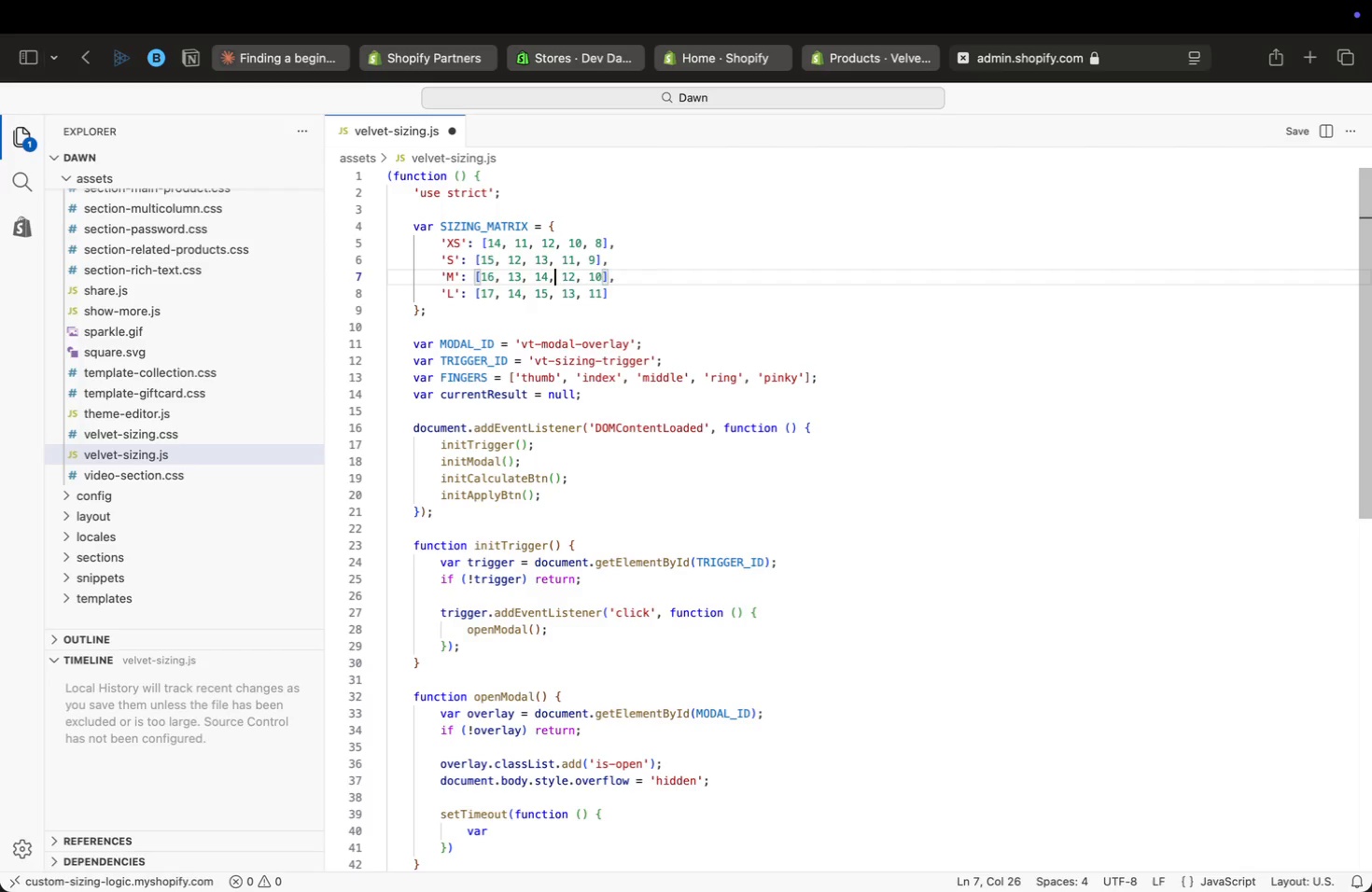 
key(ArrowRight)
 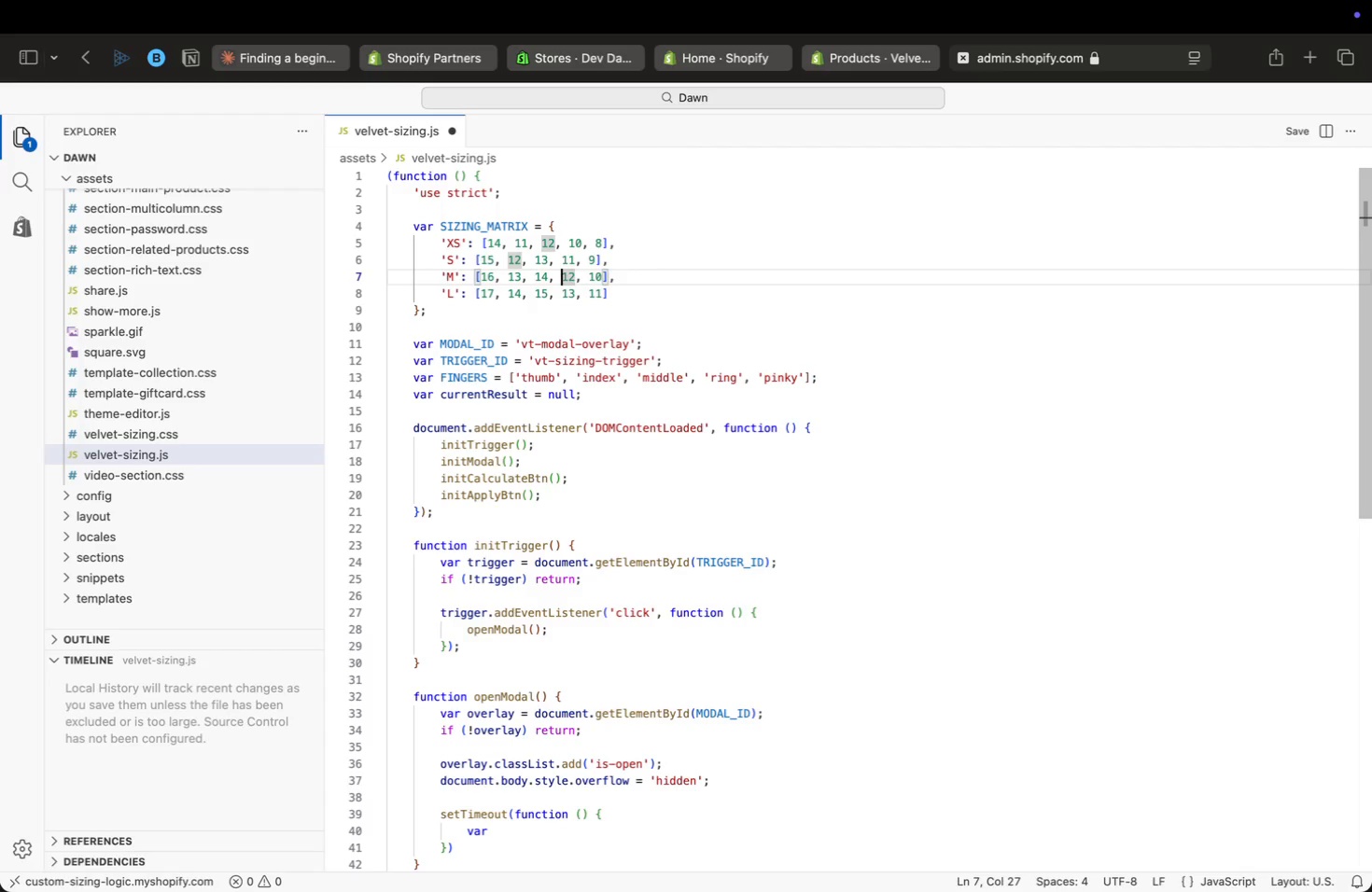 
key(ArrowRight)
 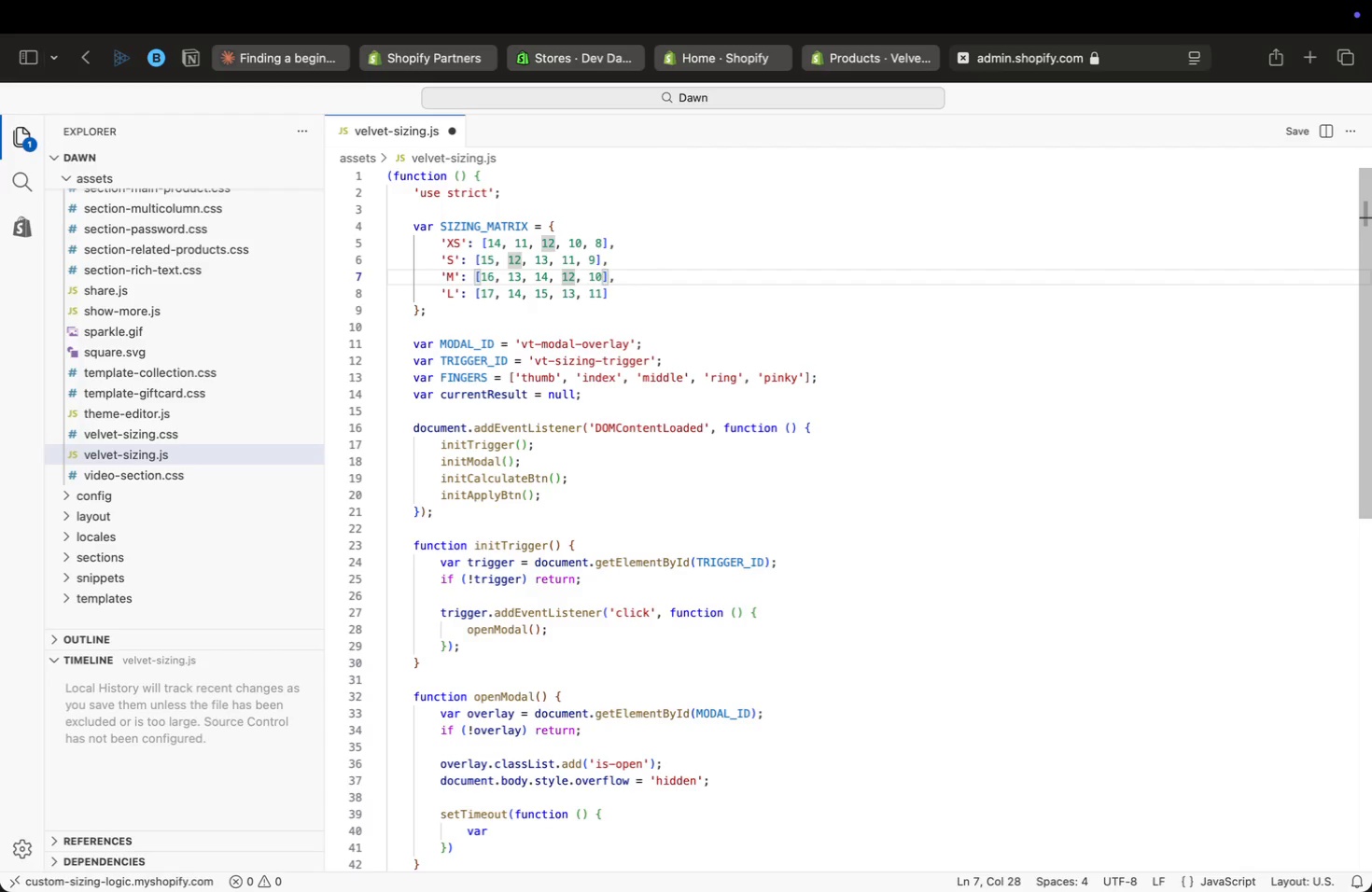 
key(ArrowRight)
 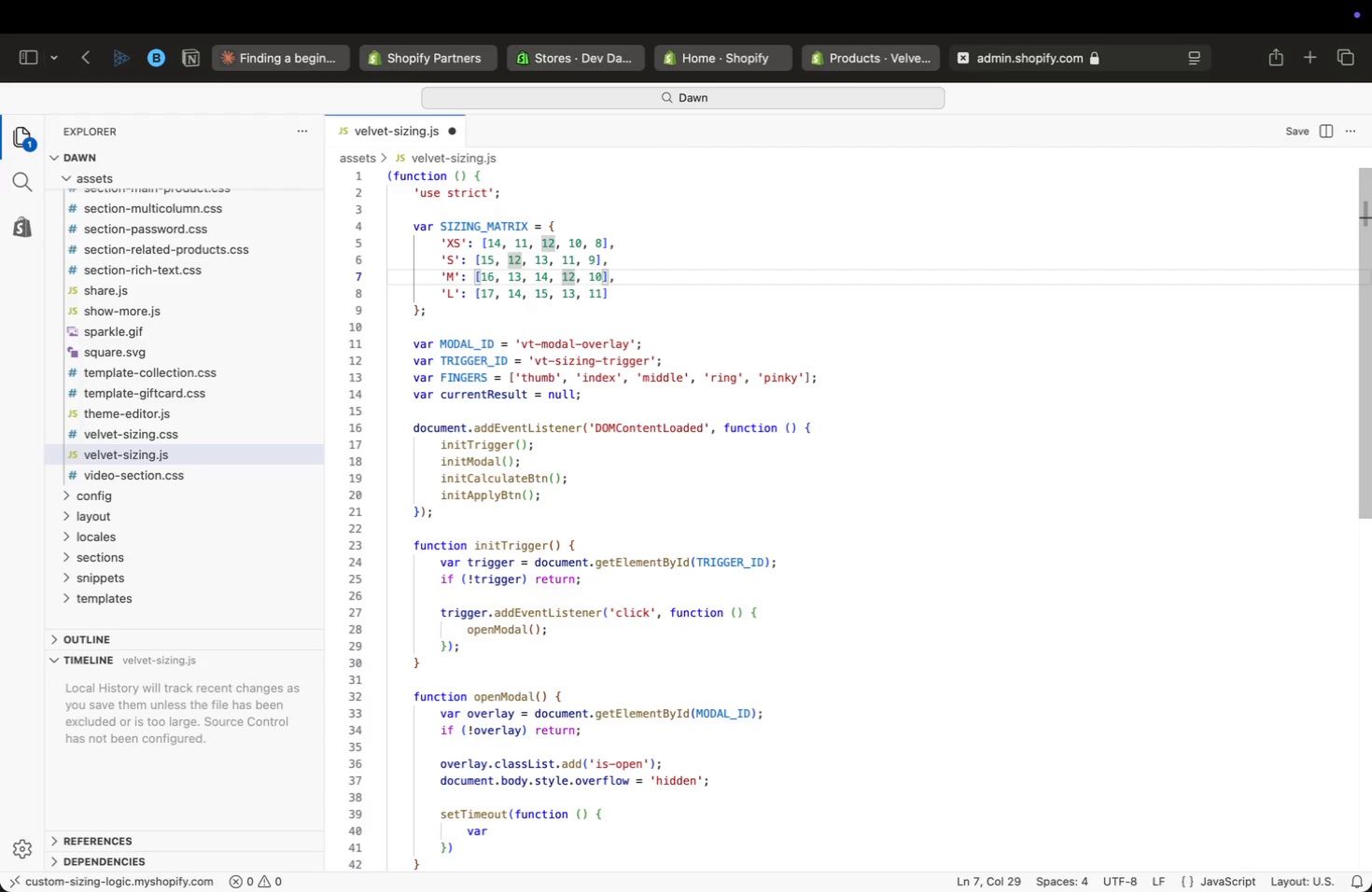 
key(ArrowRight)
 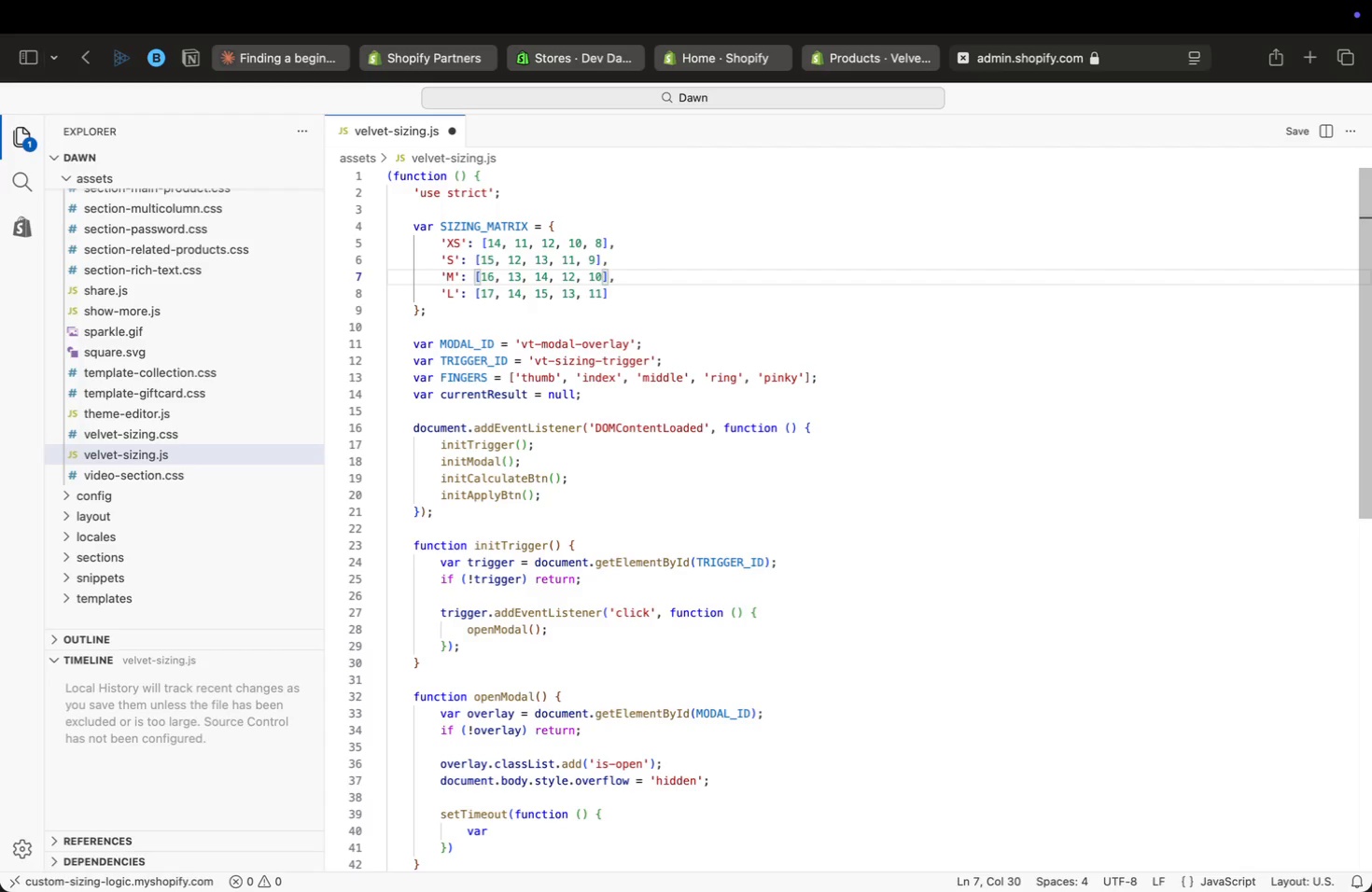 
key(ArrowRight)
 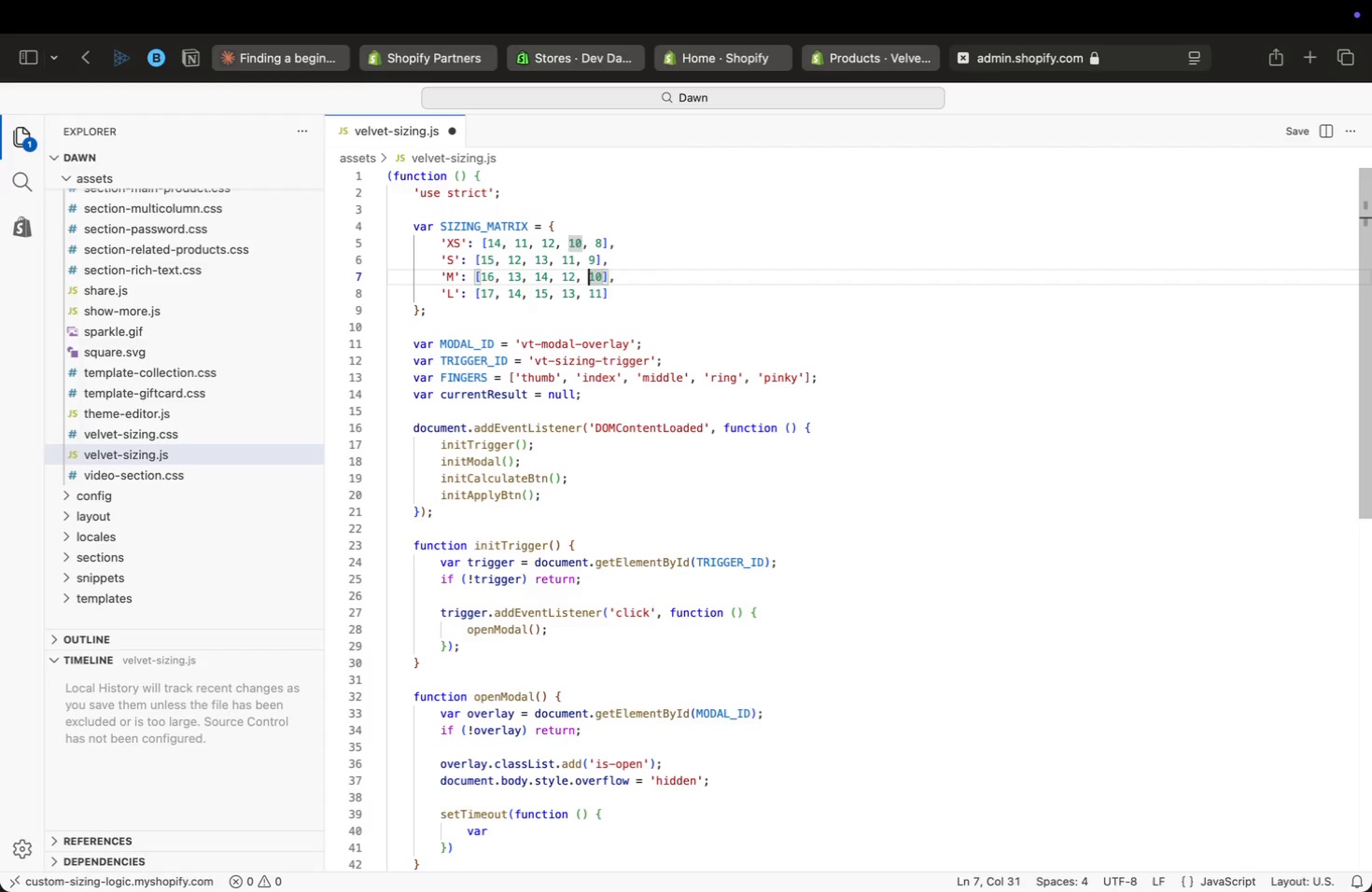 
key(ArrowLeft)
 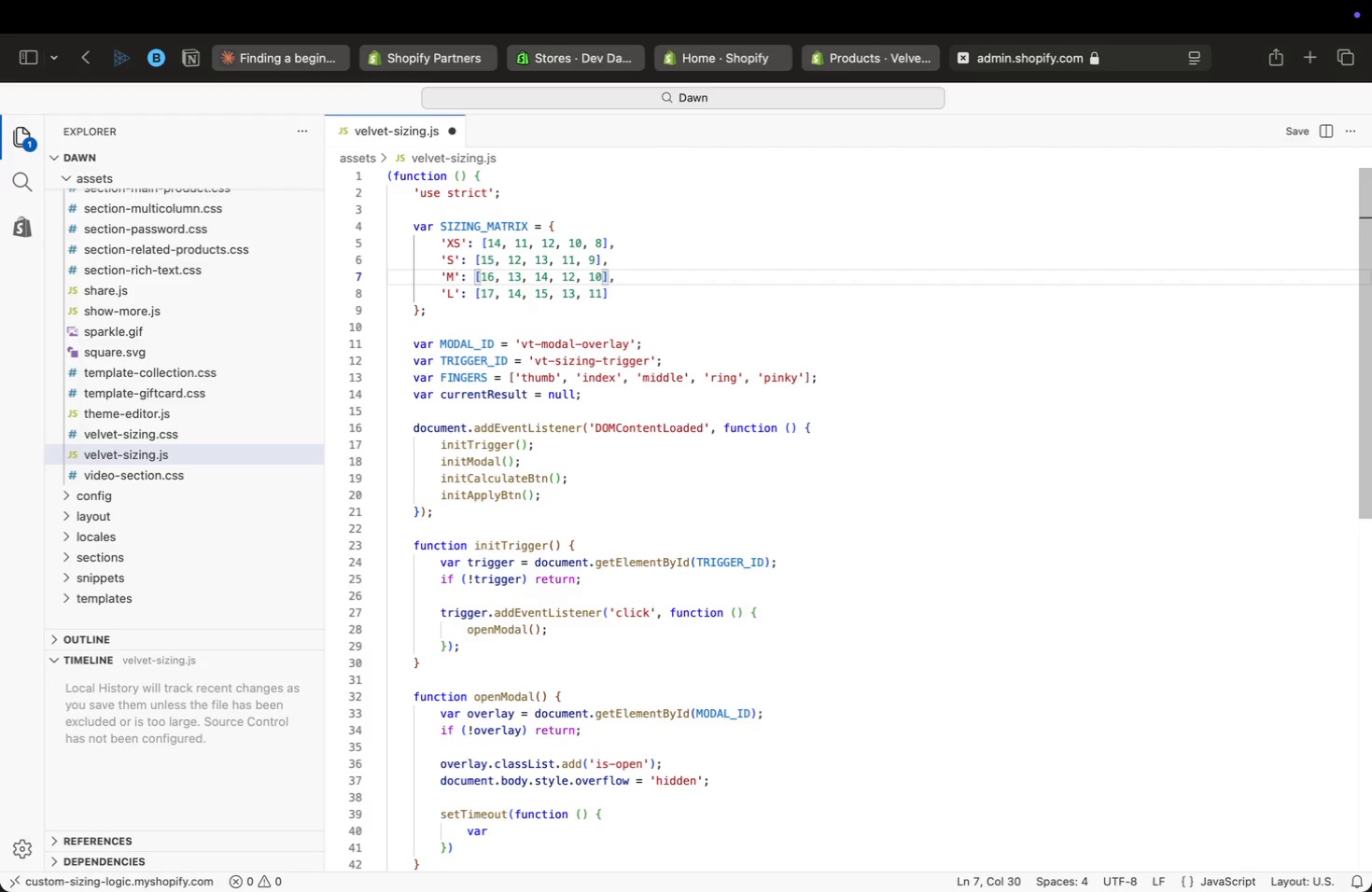 
key(ArrowLeft)
 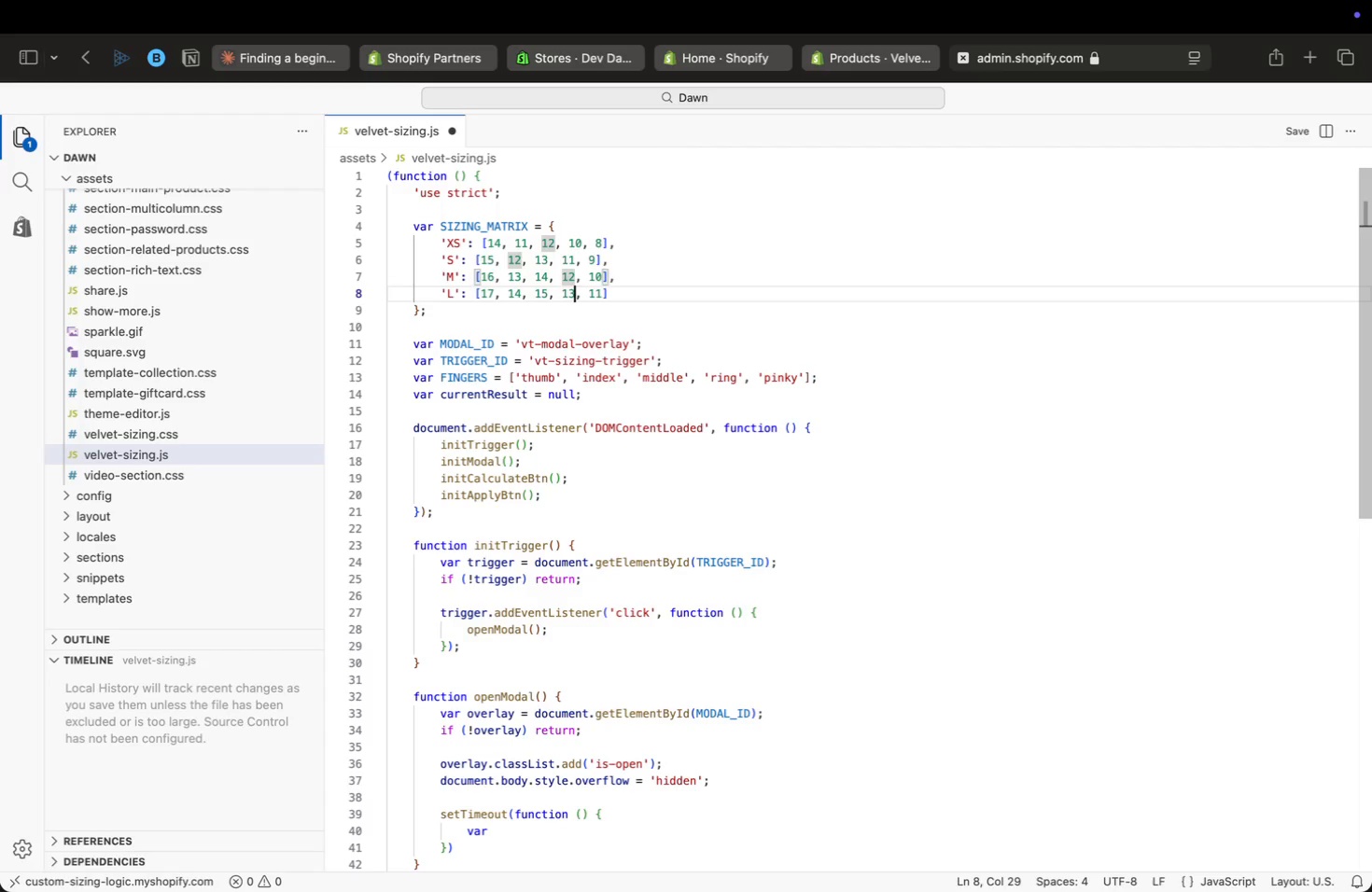 
key(ArrowDown)
 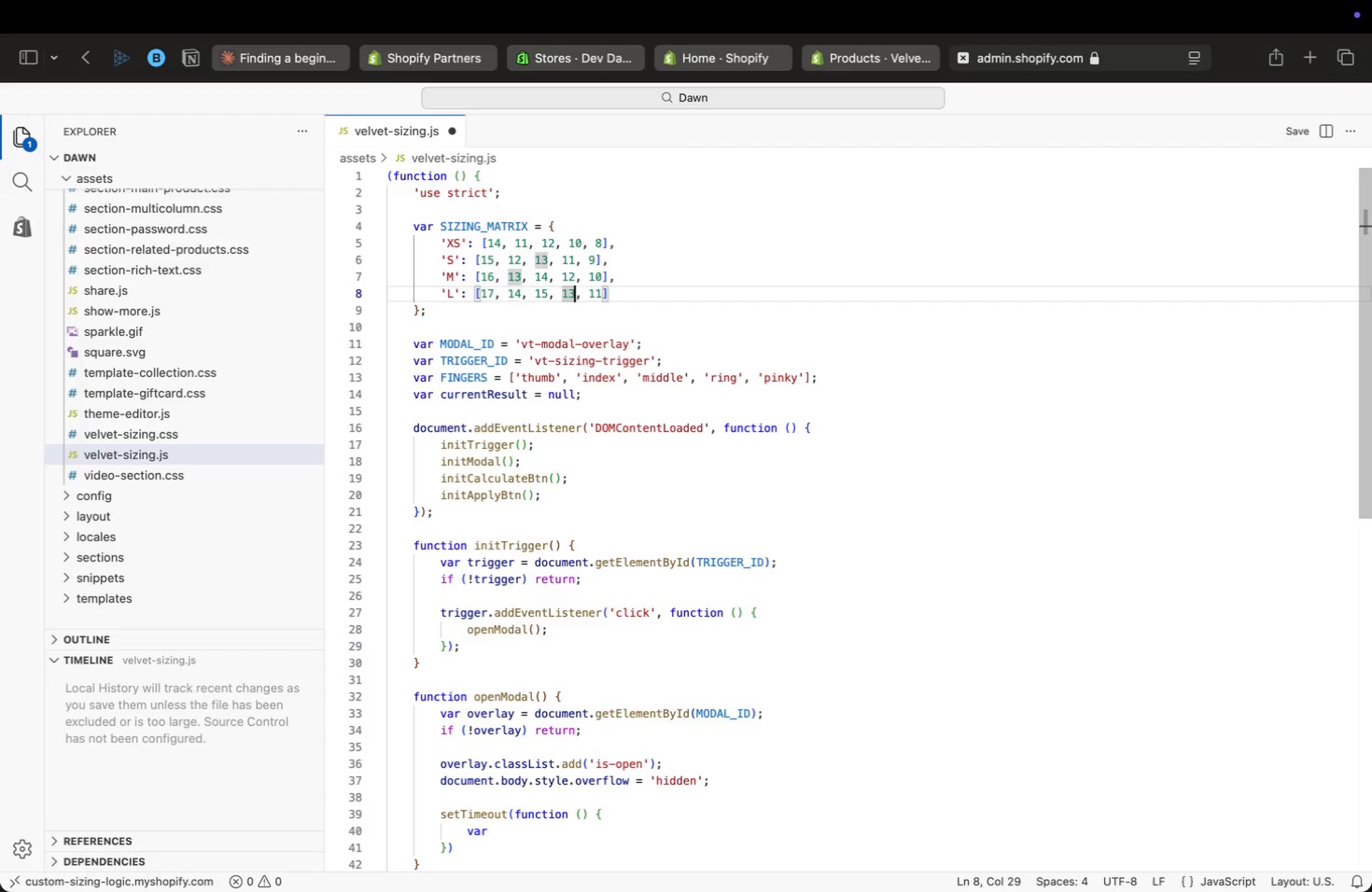 
key(ArrowLeft)
 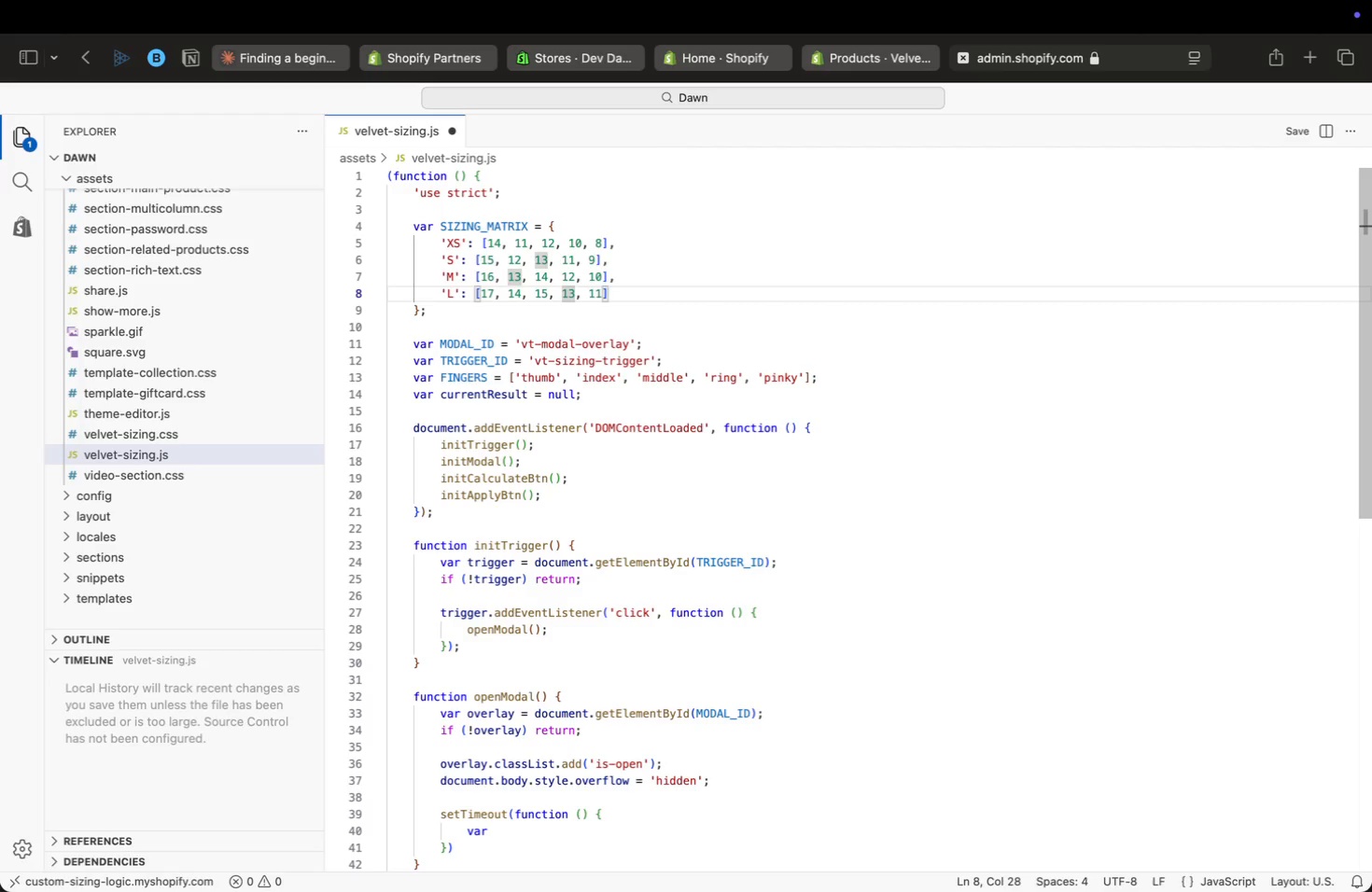 
key(ArrowLeft)
 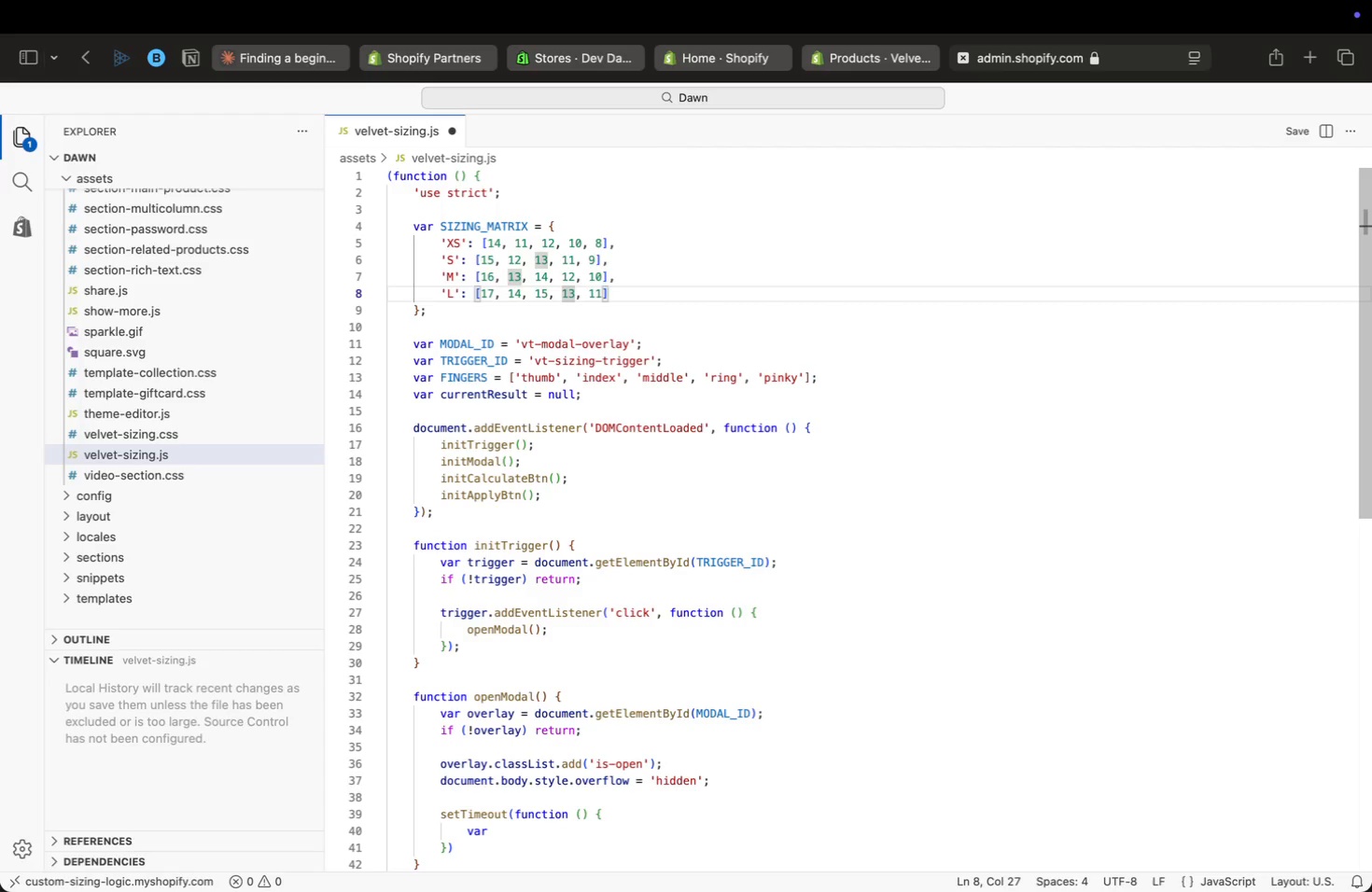 
key(ArrowLeft)
 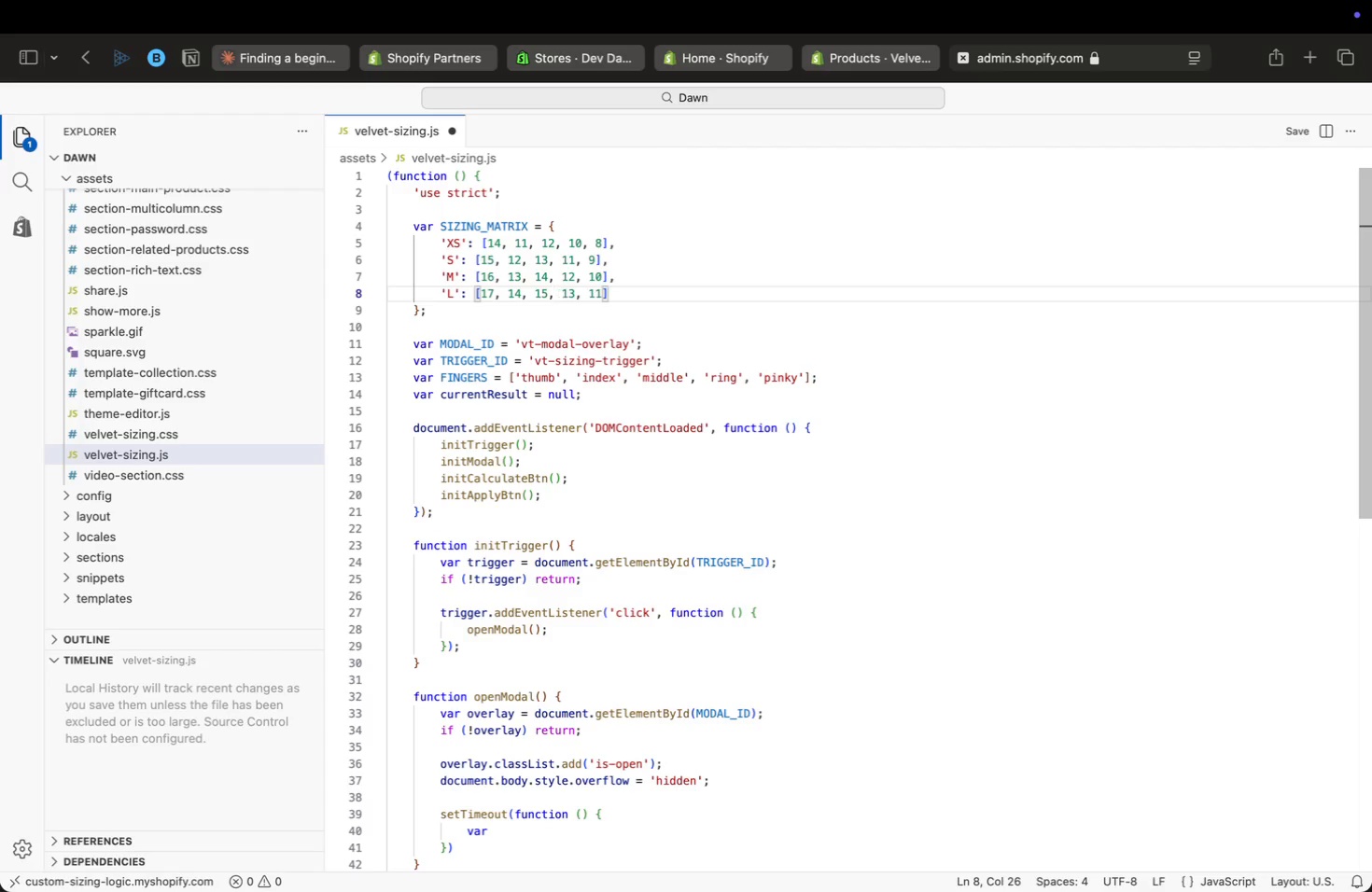 
key(ArrowLeft)
 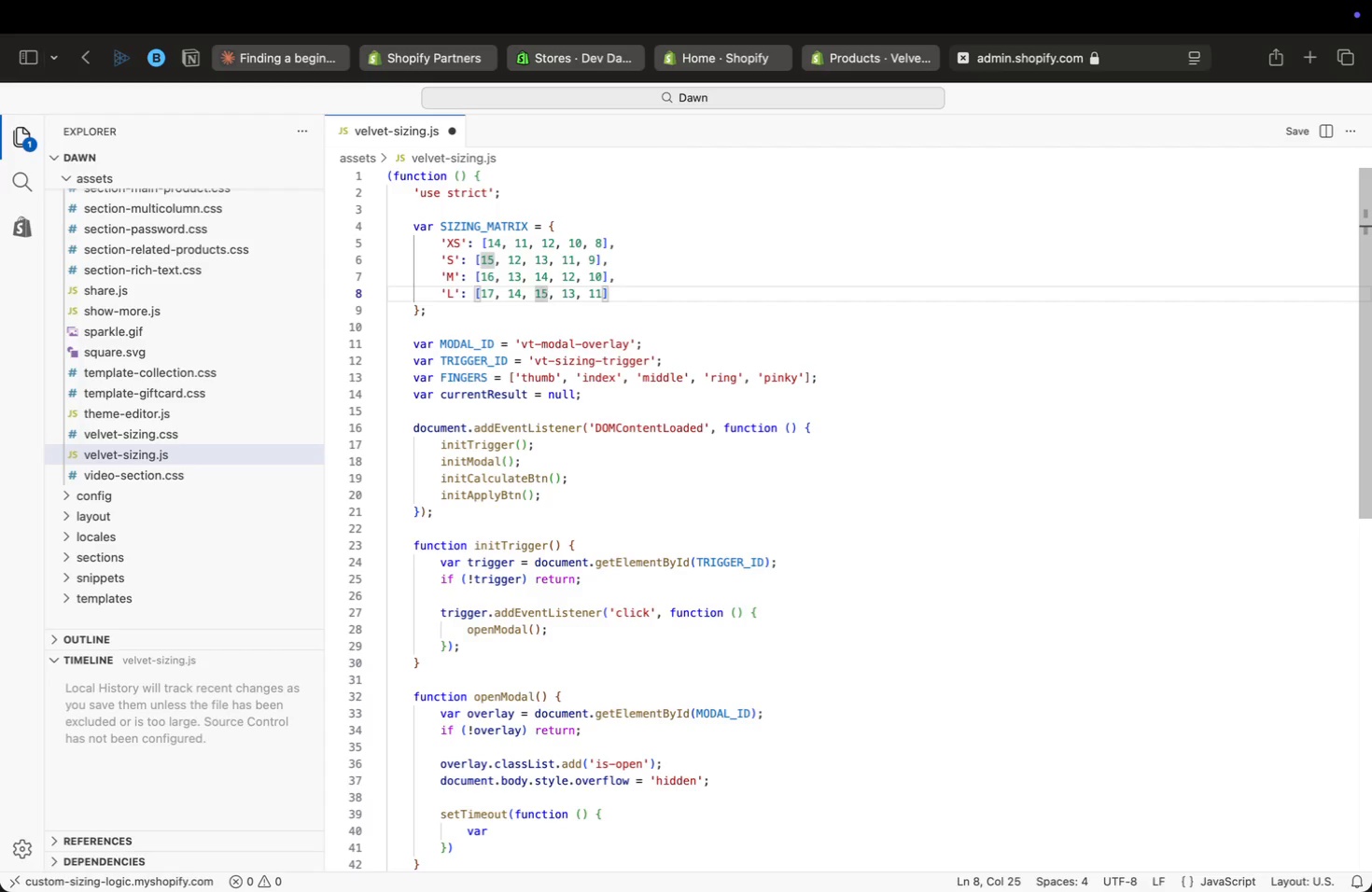 
key(ArrowLeft)
 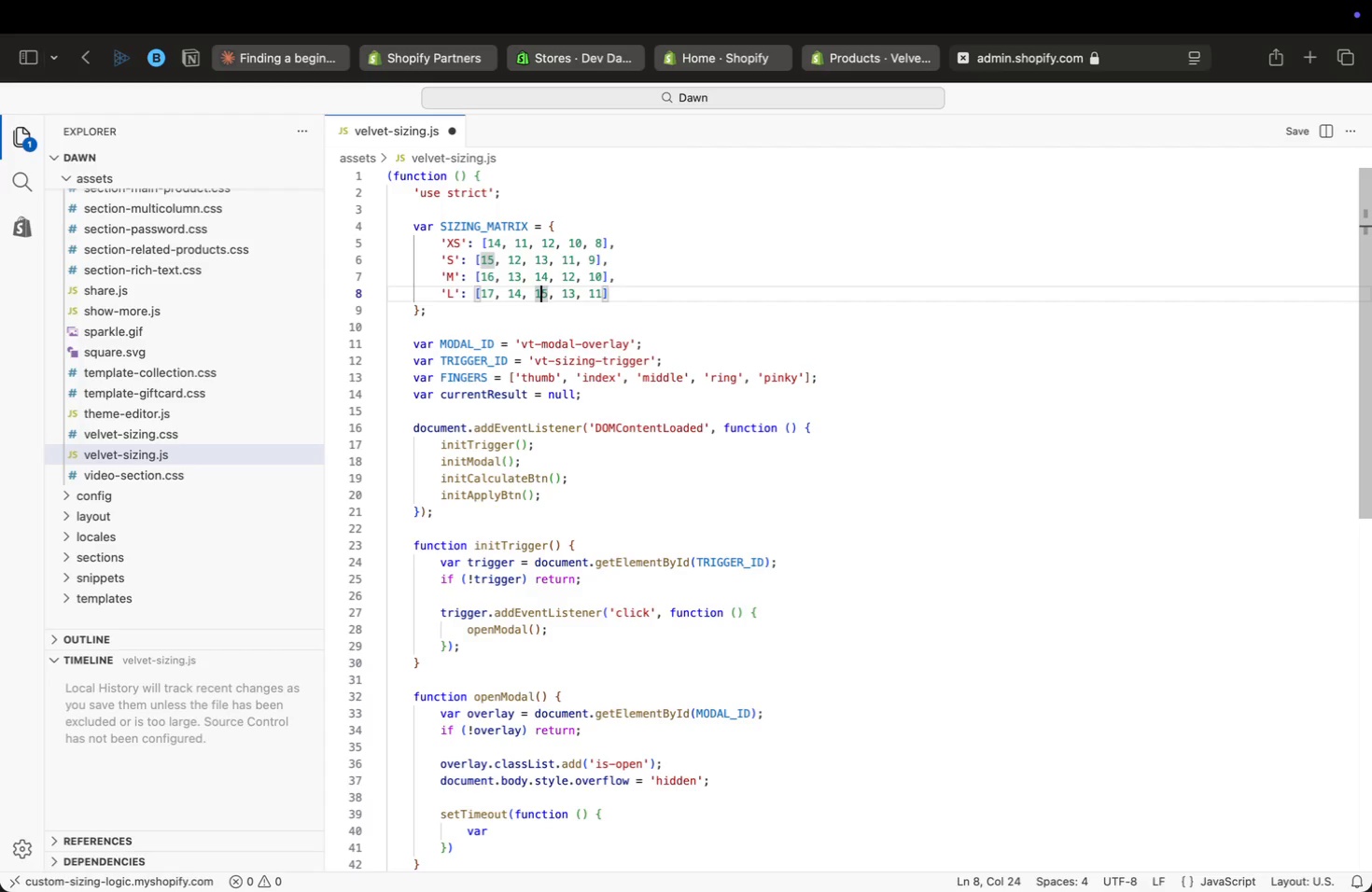 
key(ArrowLeft)
 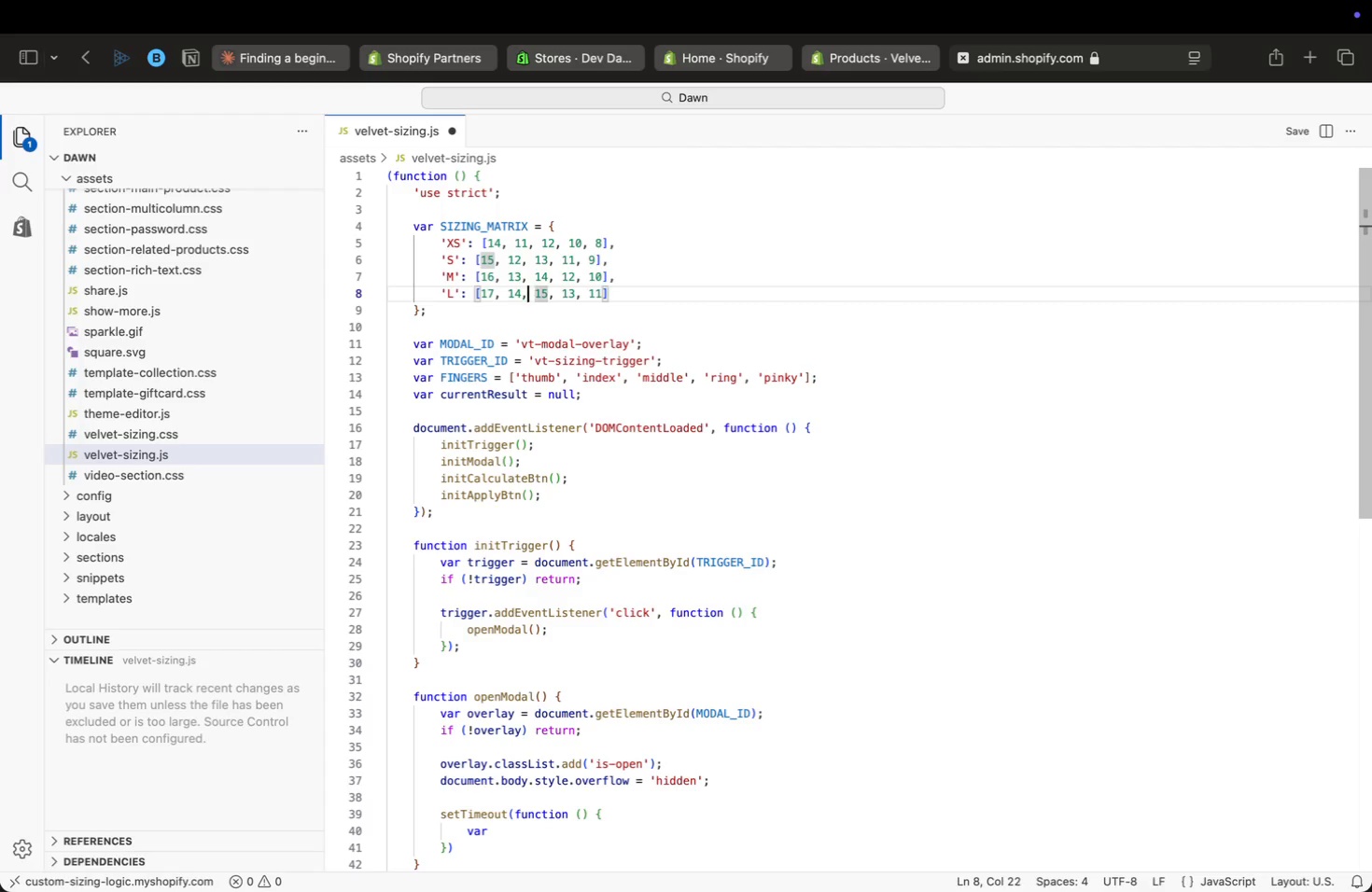 
key(ArrowLeft)
 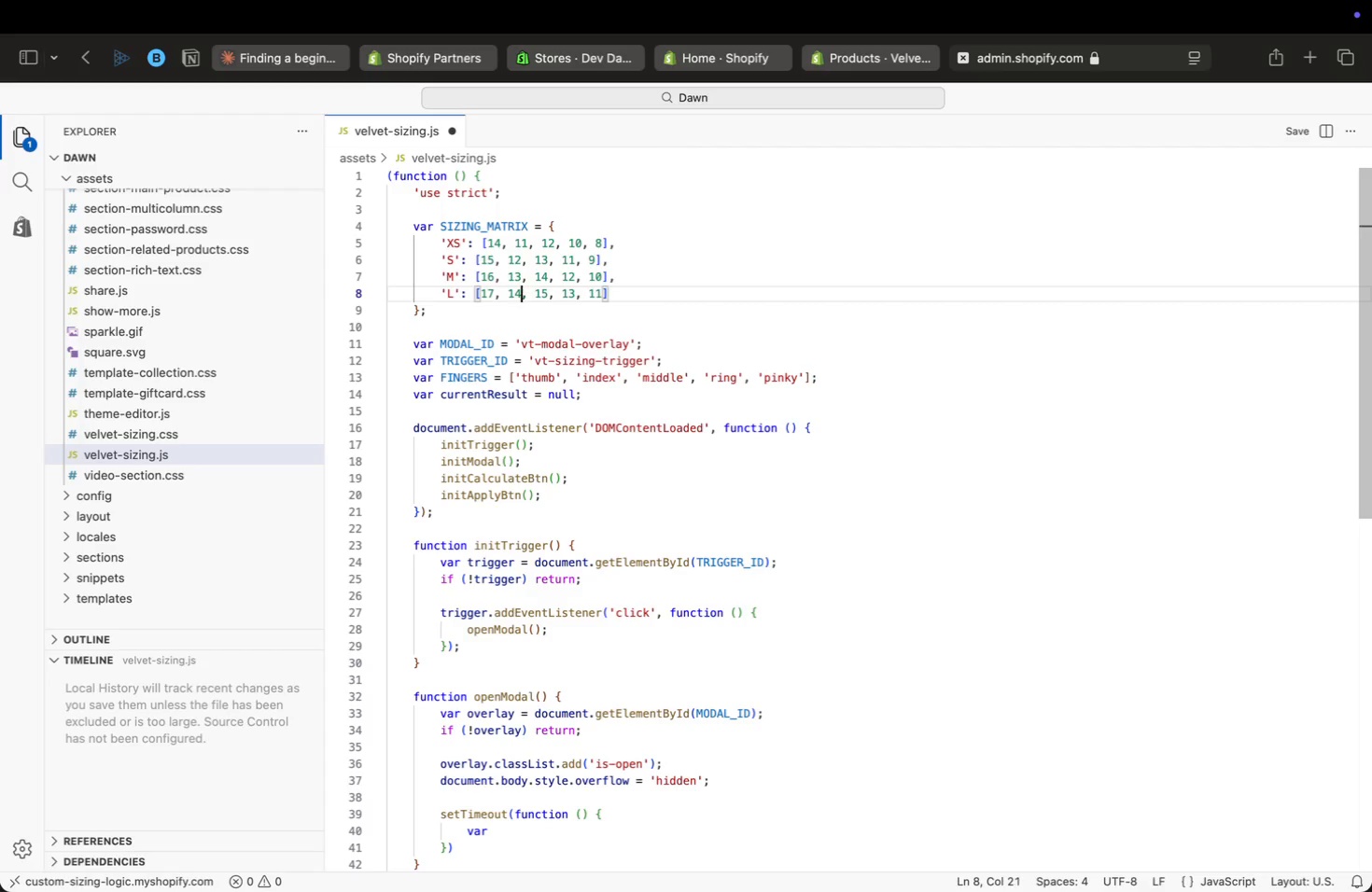 
key(ArrowLeft)
 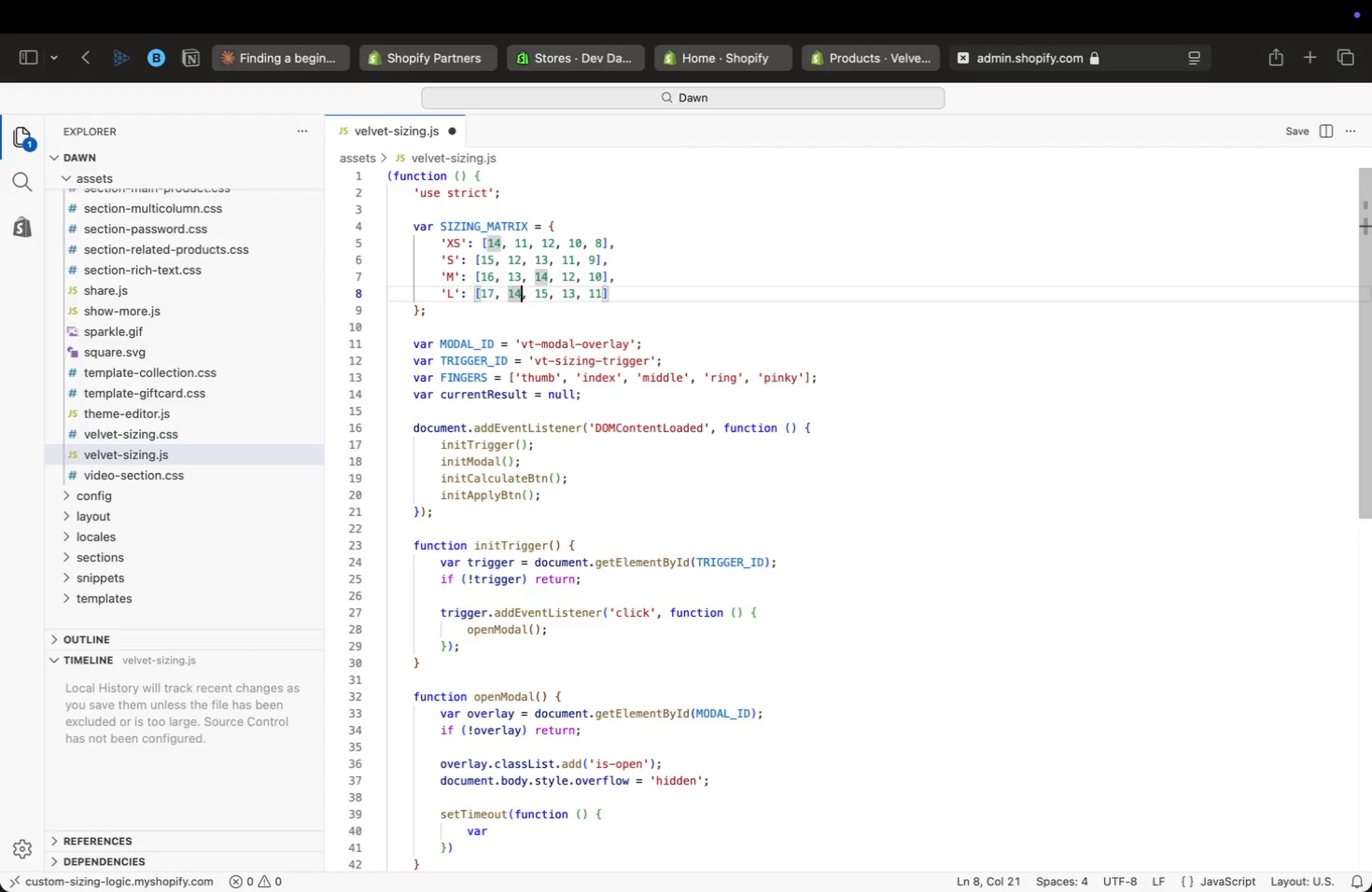 
key(ArrowLeft)
 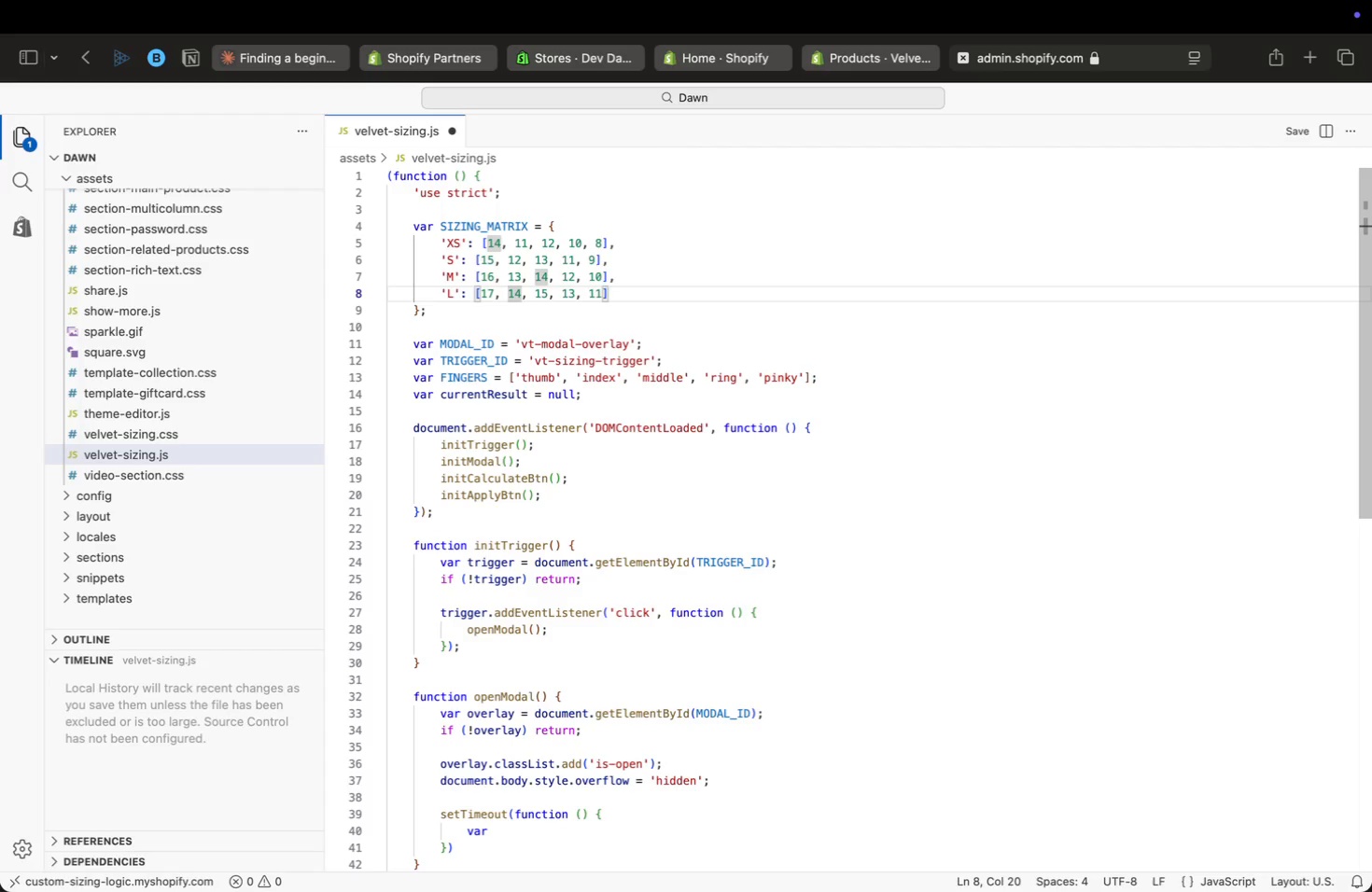 
key(ArrowLeft)
 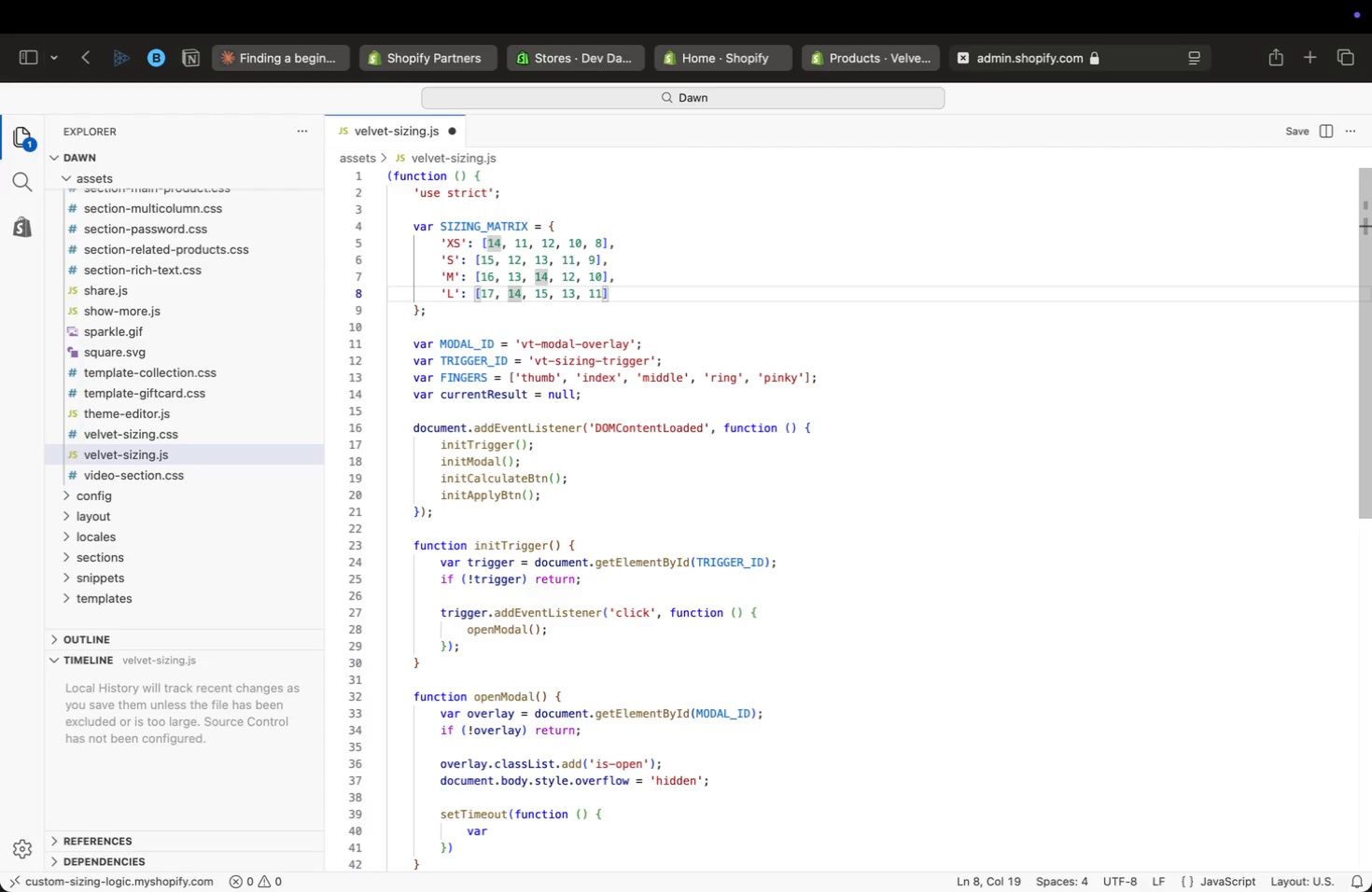 
key(ArrowLeft)
 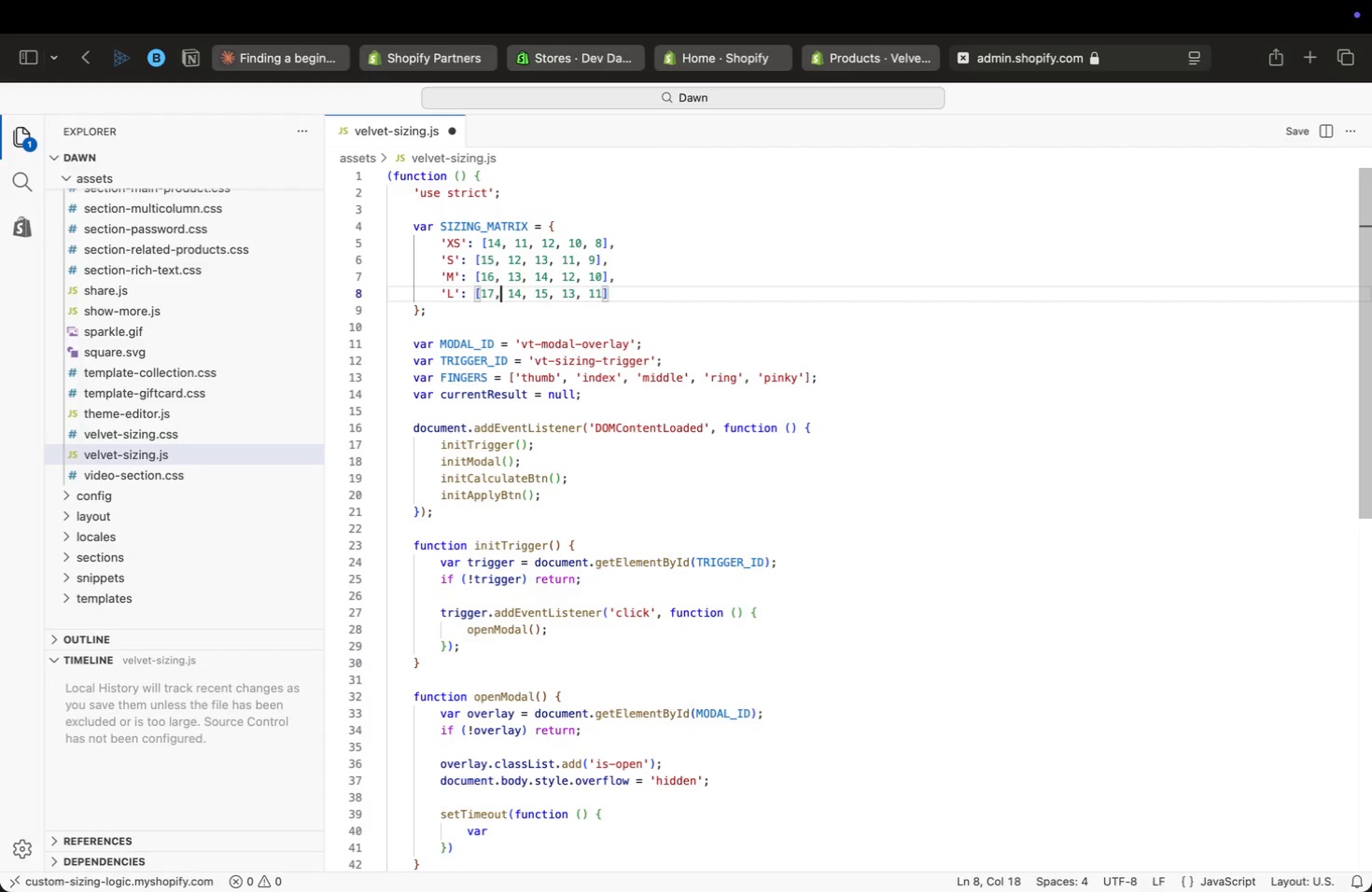 
key(ArrowLeft)
 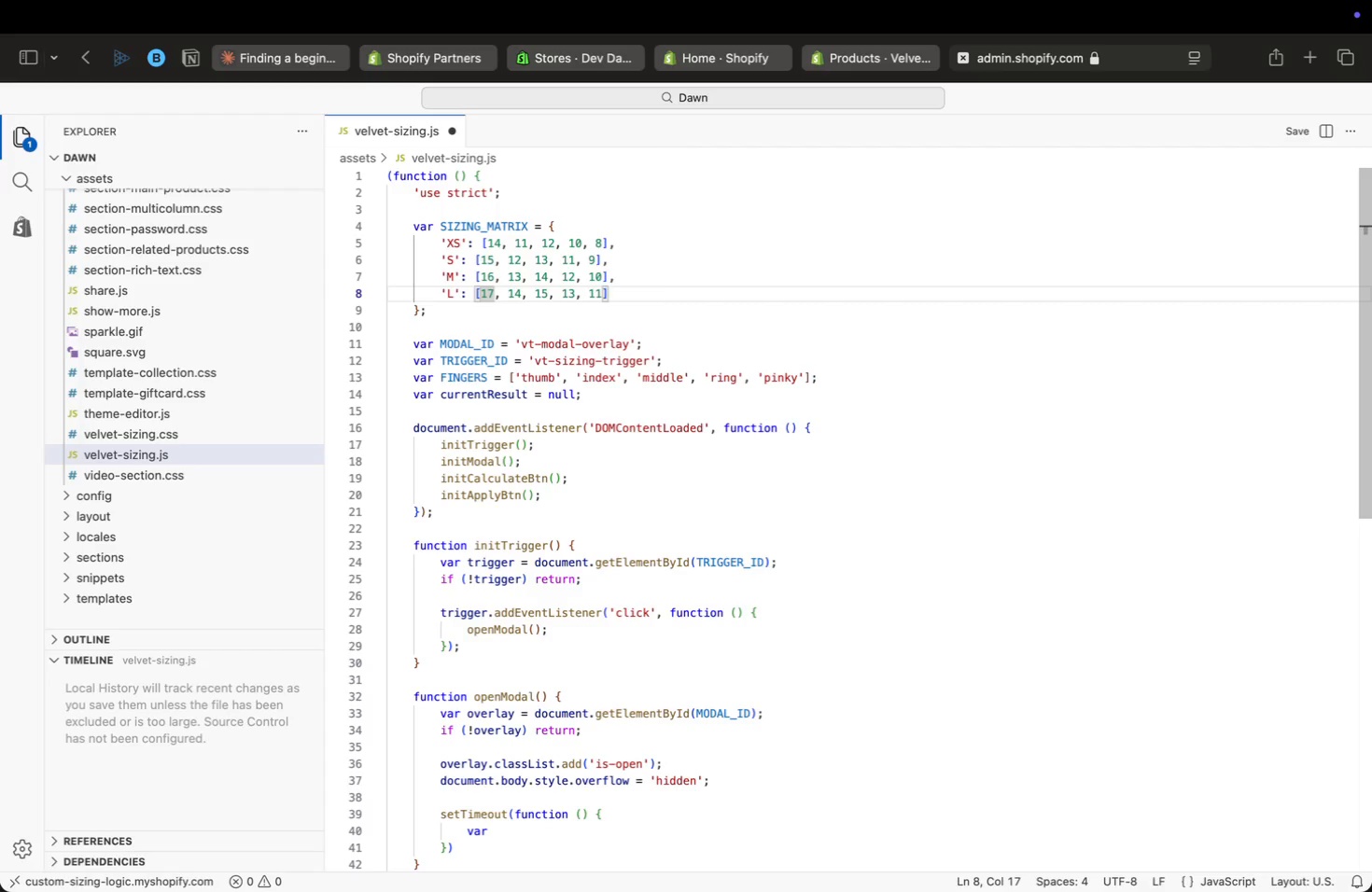 
key(ArrowLeft)
 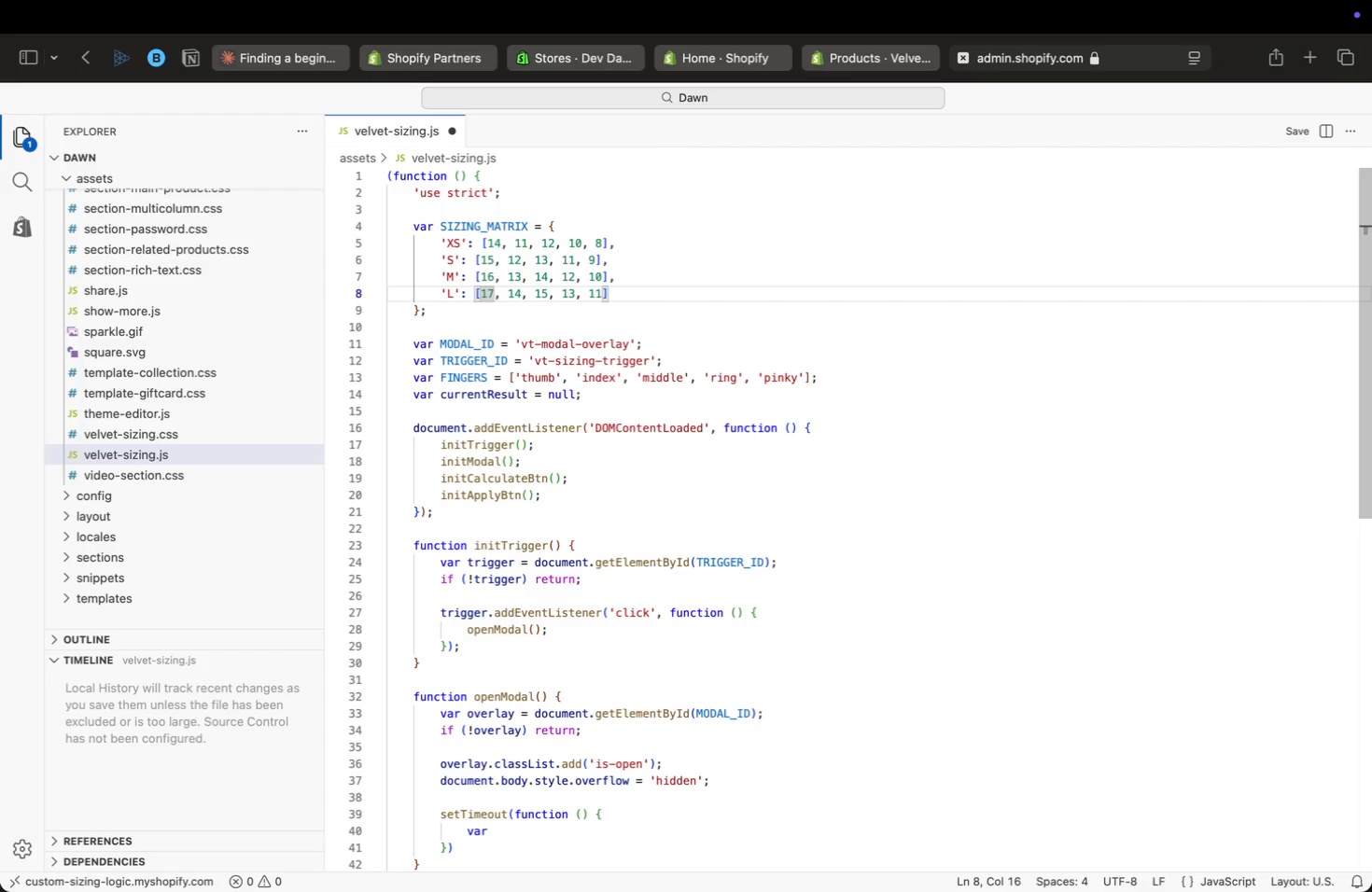 
key(ArrowLeft)
 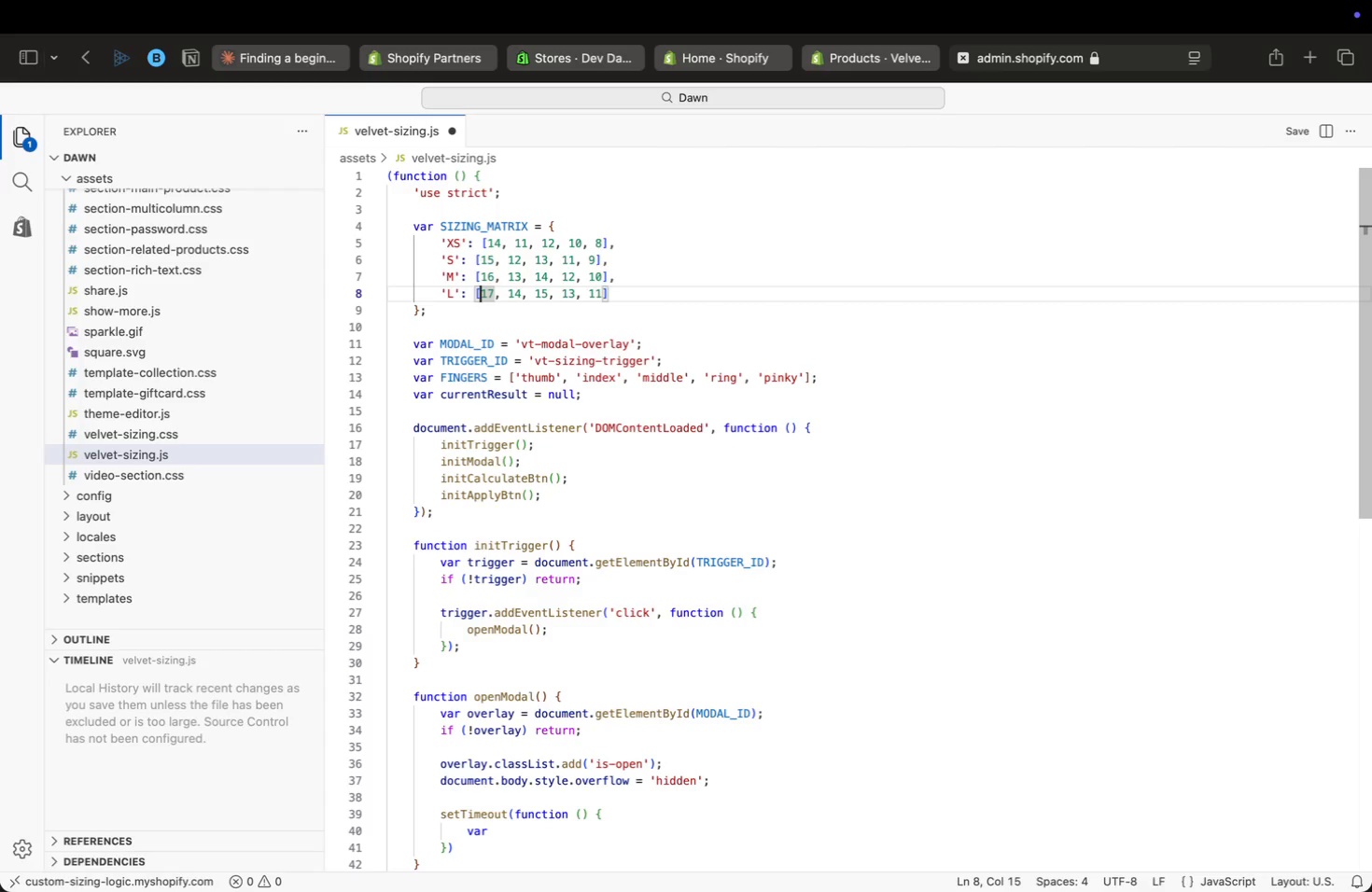 
key(ArrowRight)
 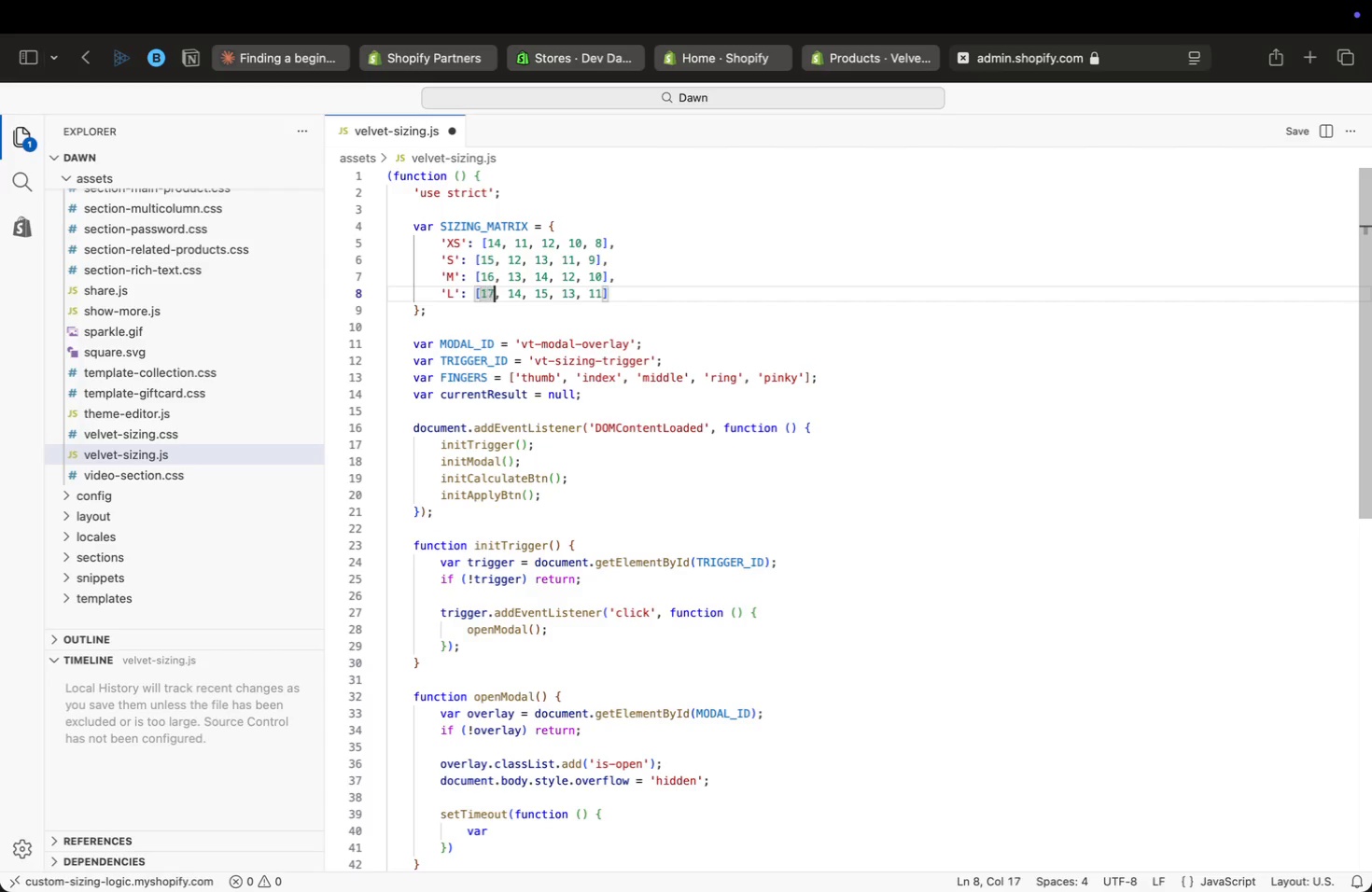 
key(ArrowRight)
 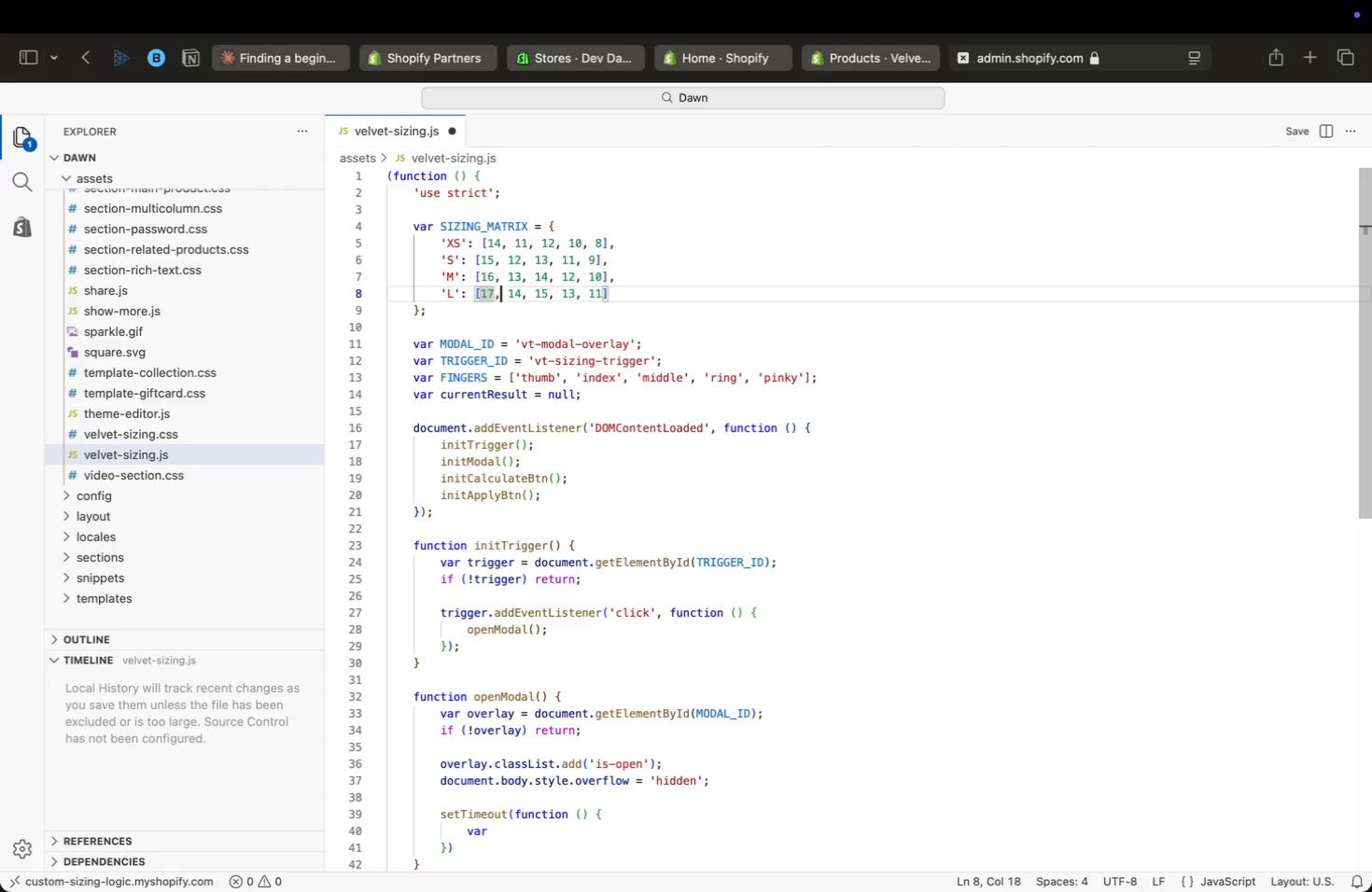 
key(ArrowRight)
 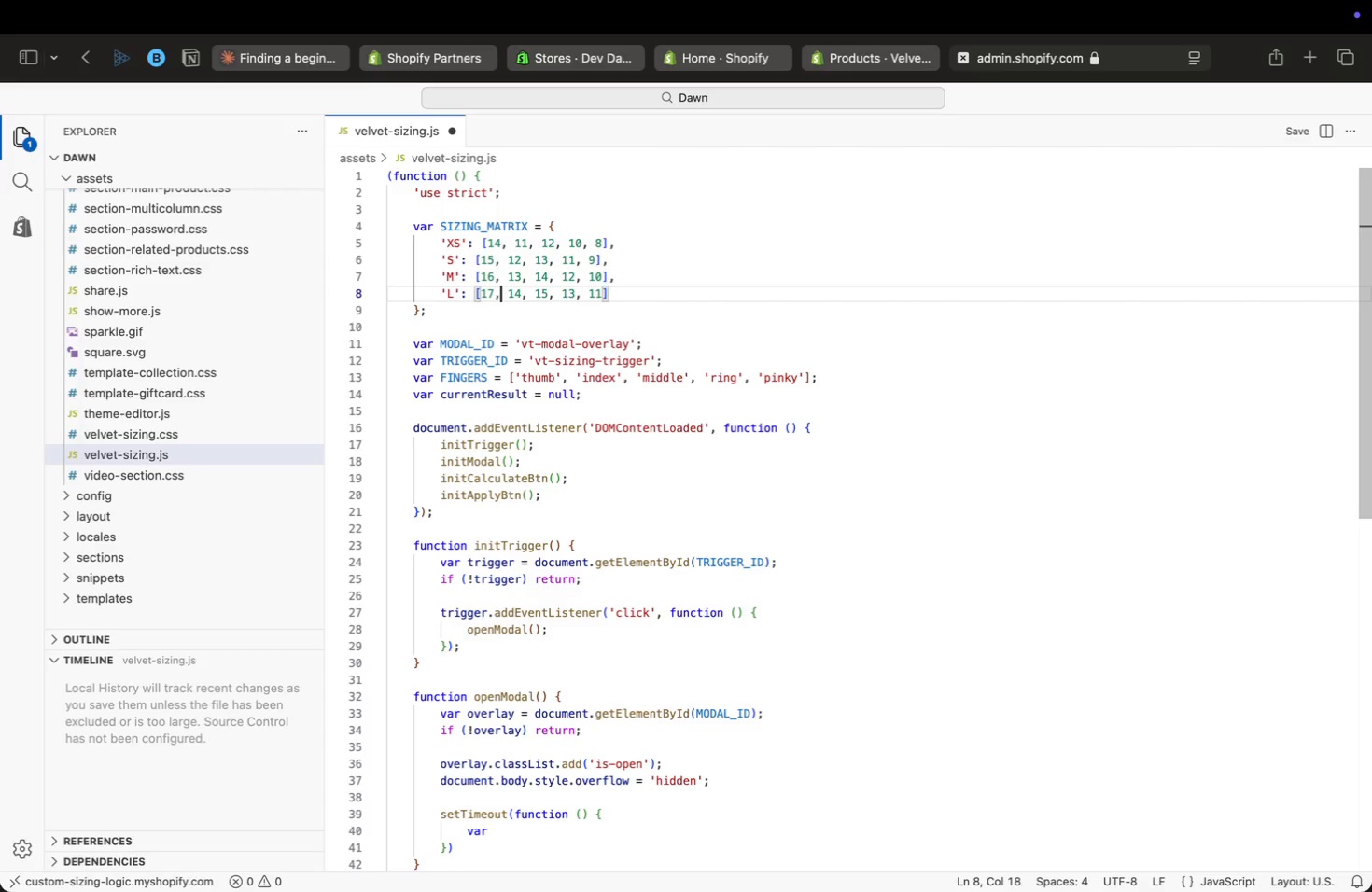 
key(ArrowRight)
 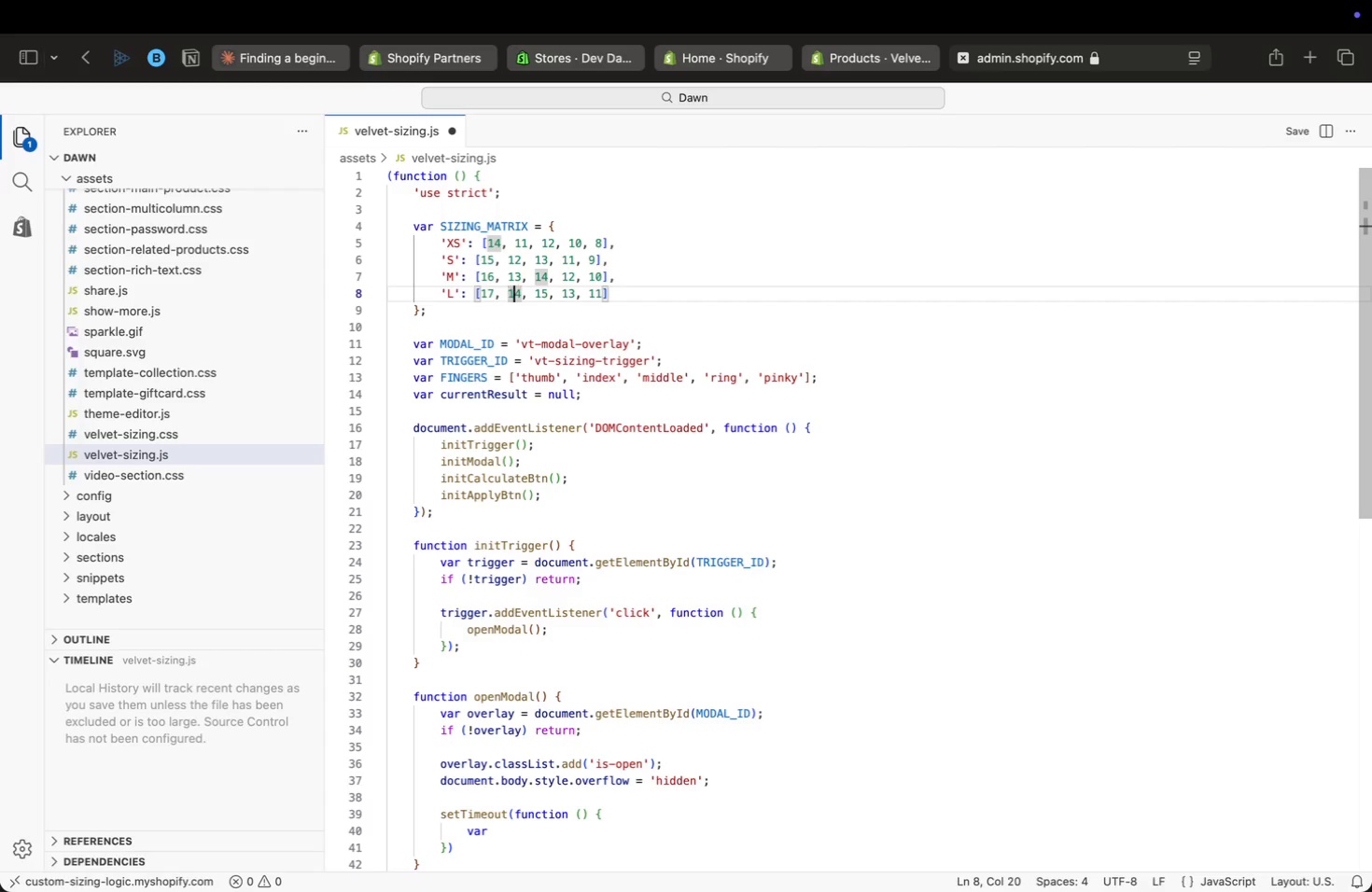 
key(ArrowRight)
 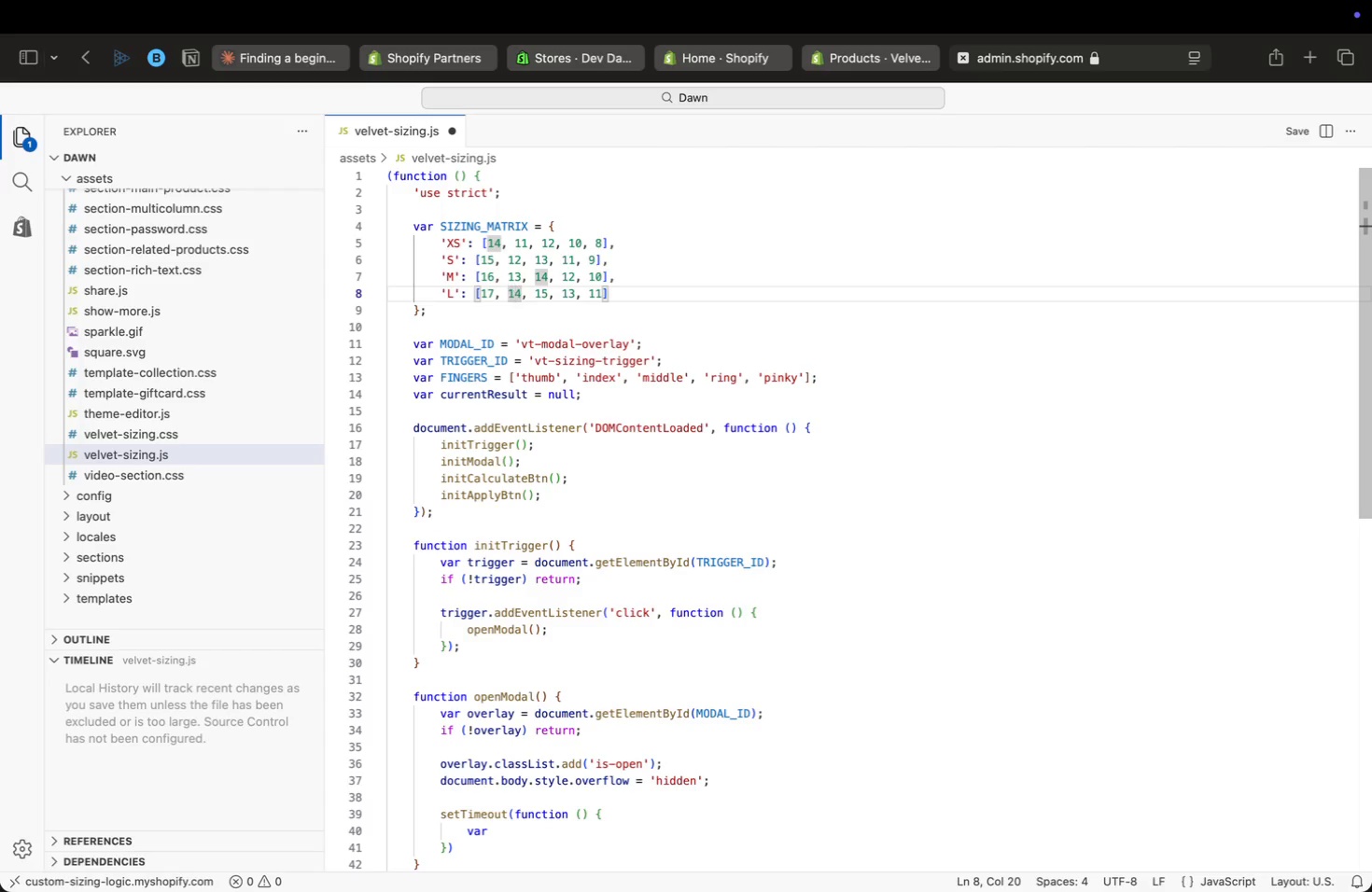 
key(ArrowRight)
 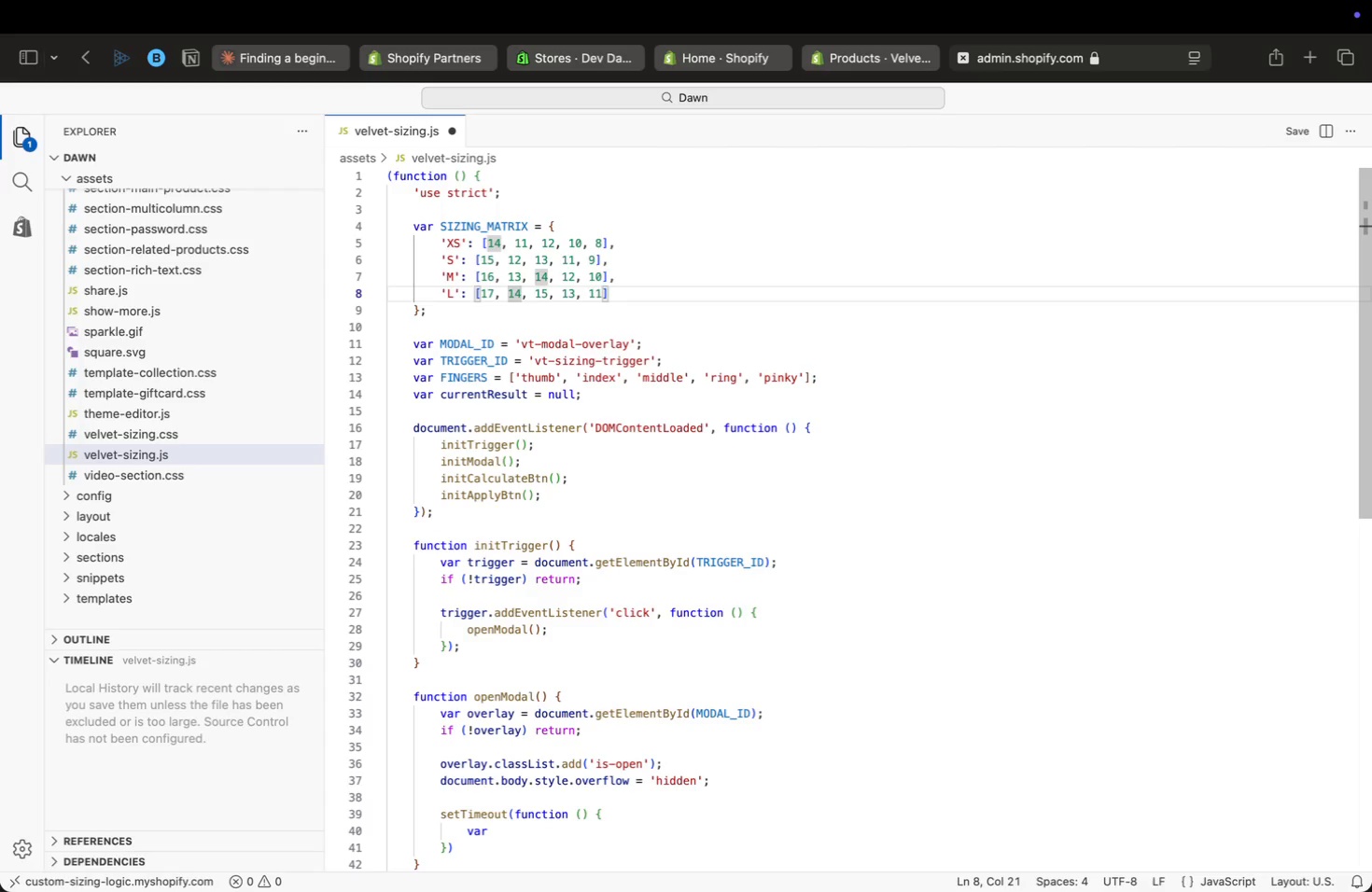 
key(ArrowRight)
 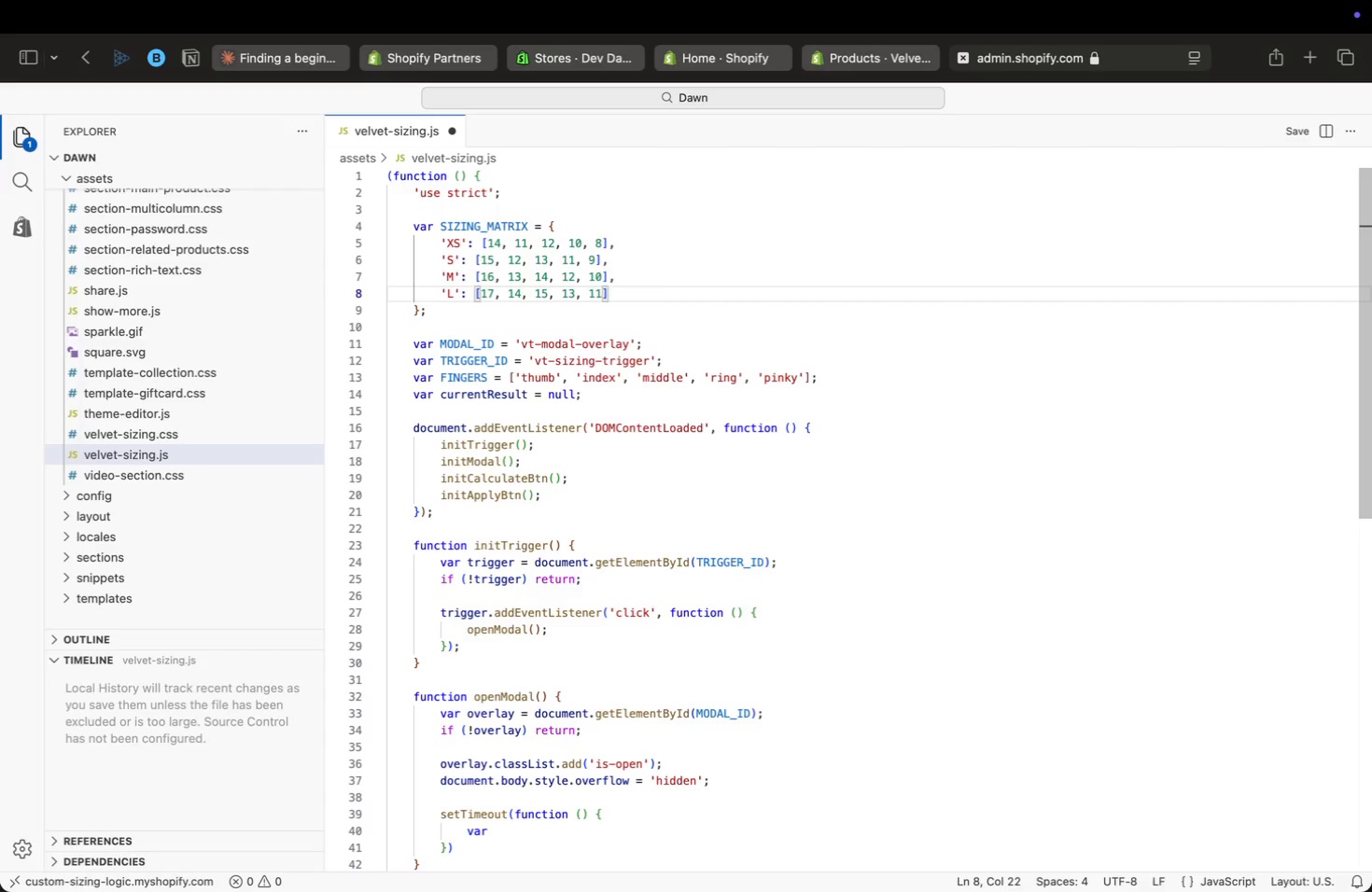 
key(ArrowRight)
 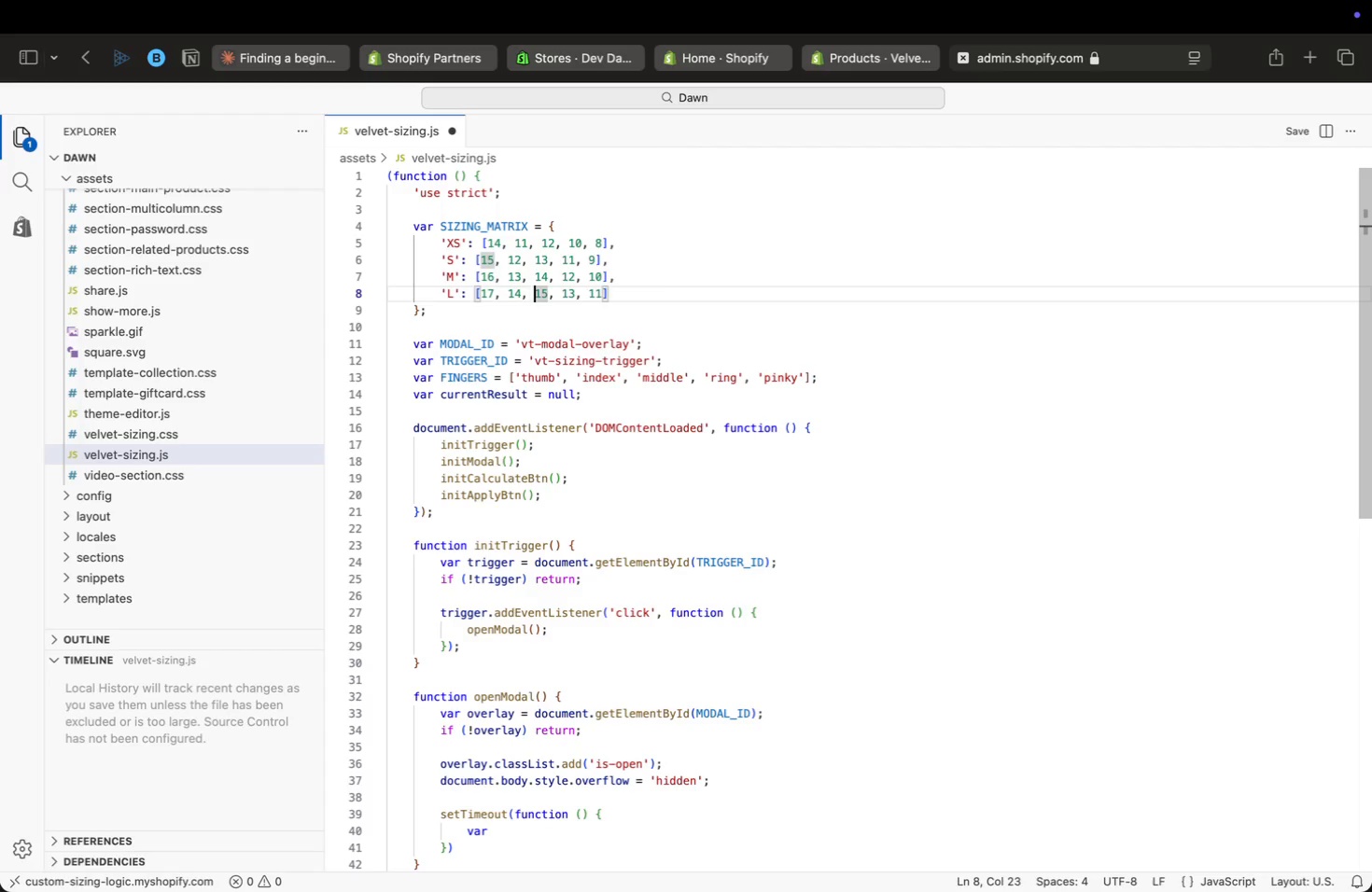 